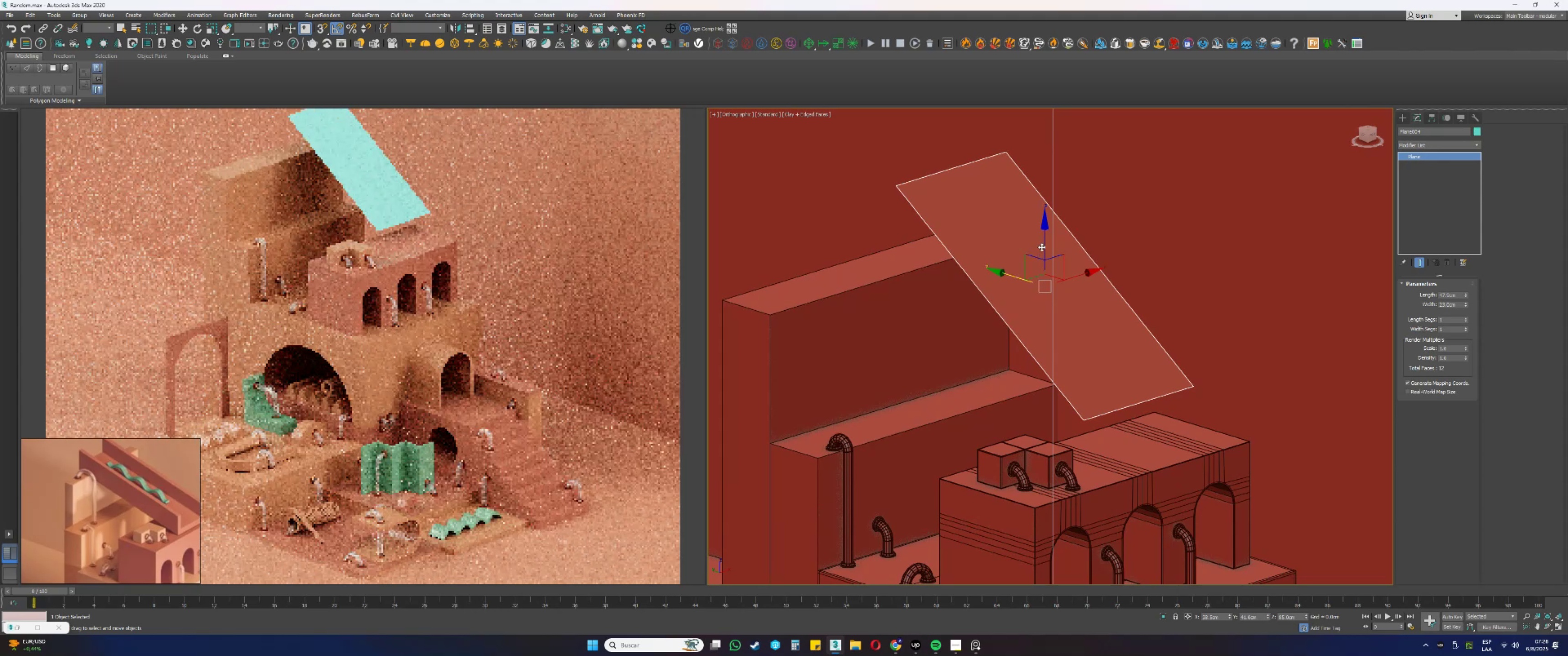 
left_click_drag(start_coordinate=[1066, 241], to_coordinate=[1076, 253])
 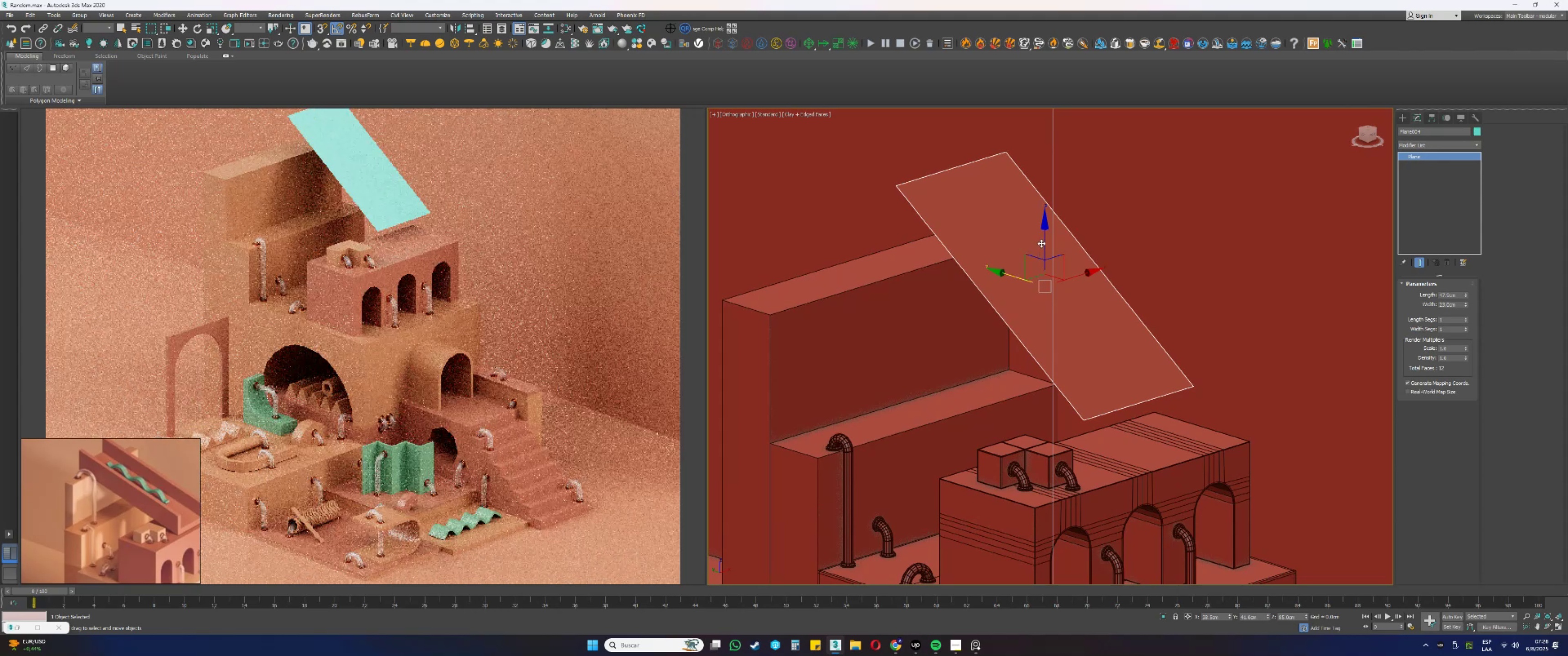 
left_click_drag(start_coordinate=[1045, 241], to_coordinate=[1051, 270])
 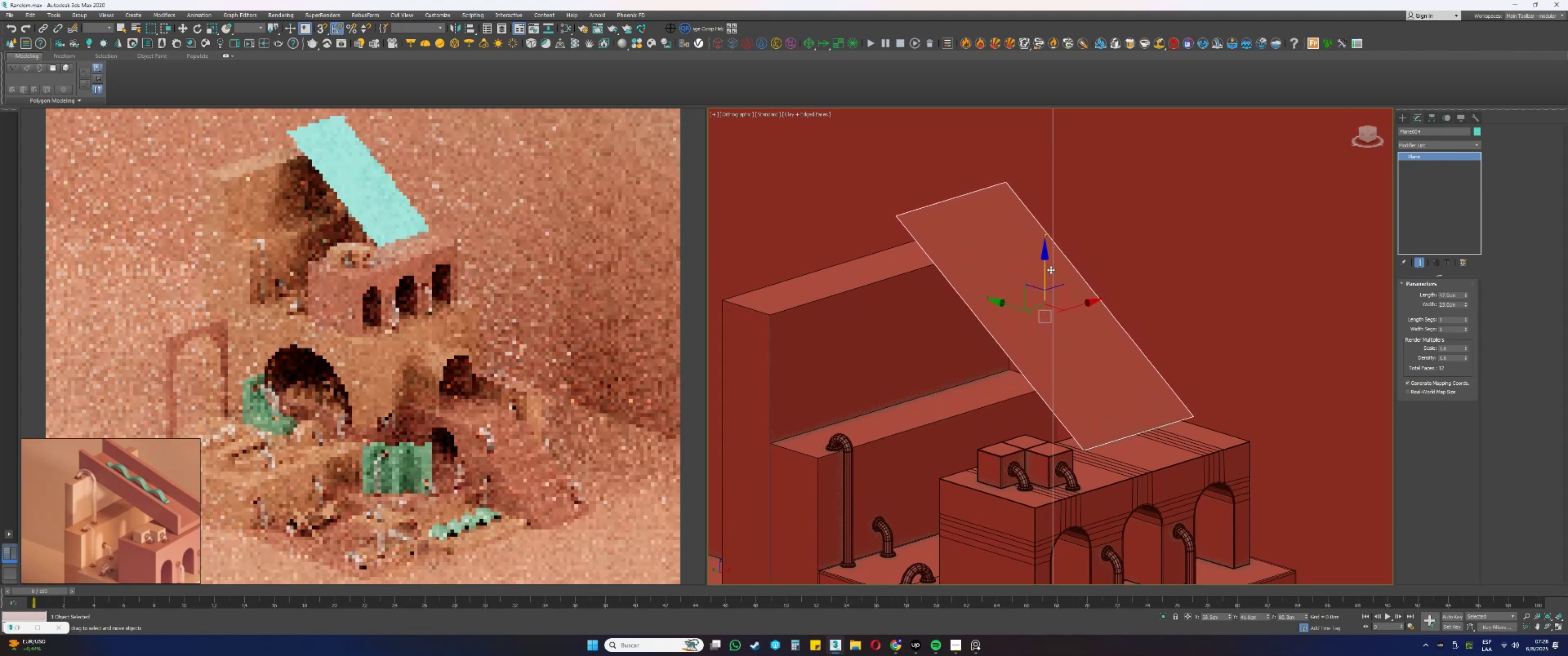 
hold_key(key=AltLeft, duration=0.45)
 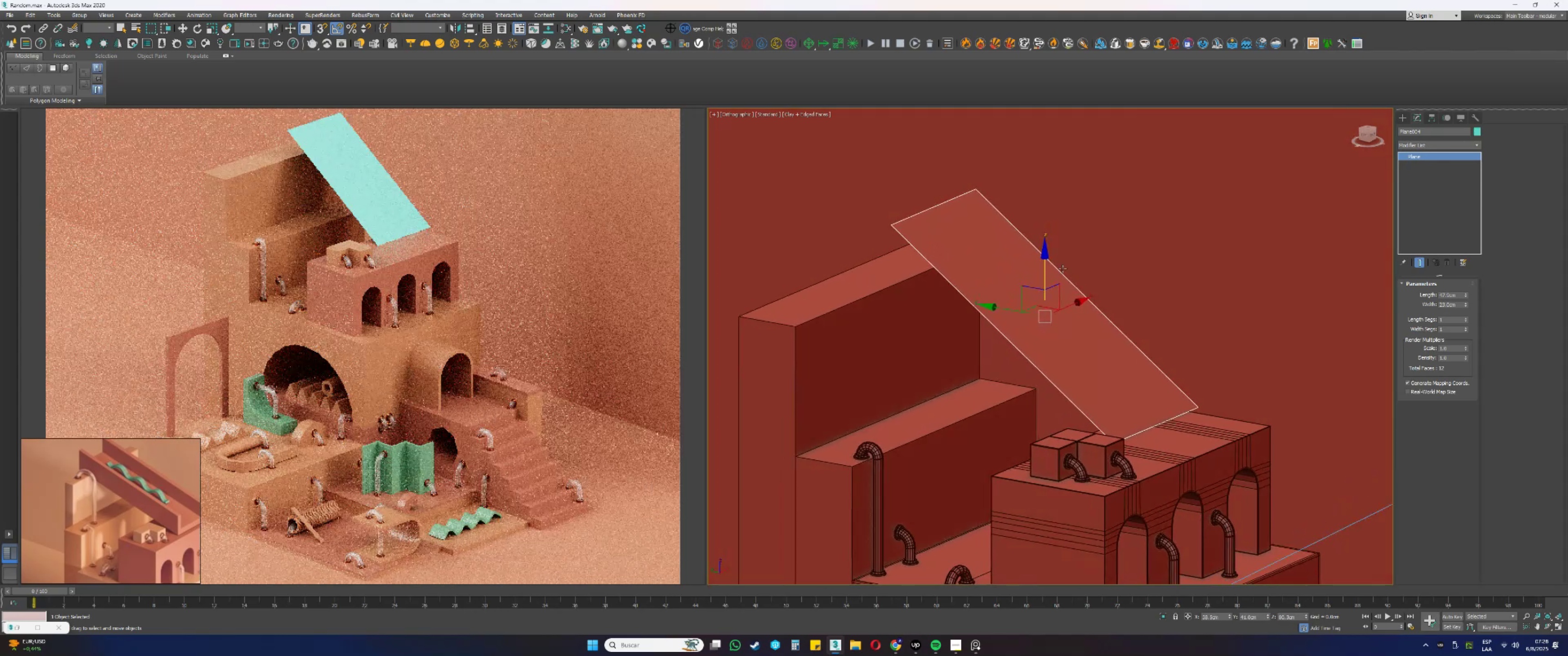 
key(Control+ControlLeft)
 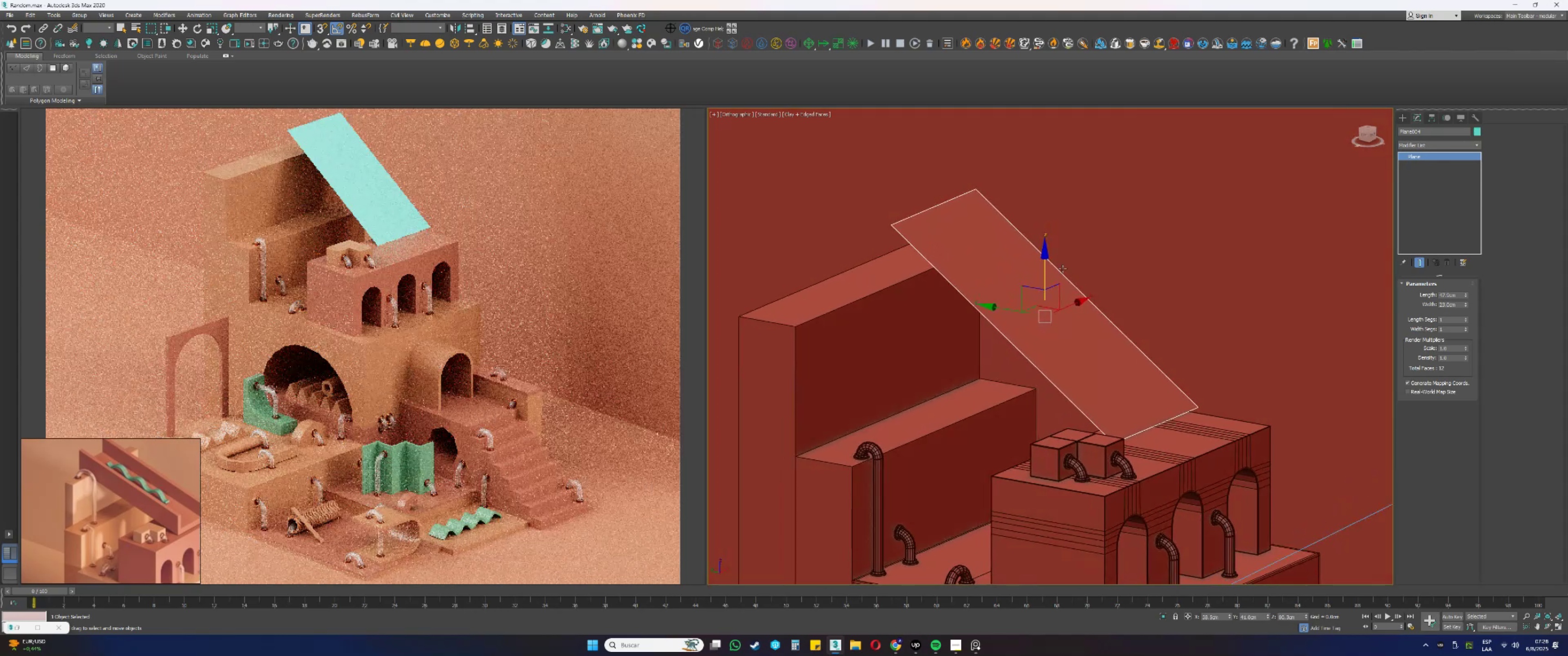 
key(Control+Z)
 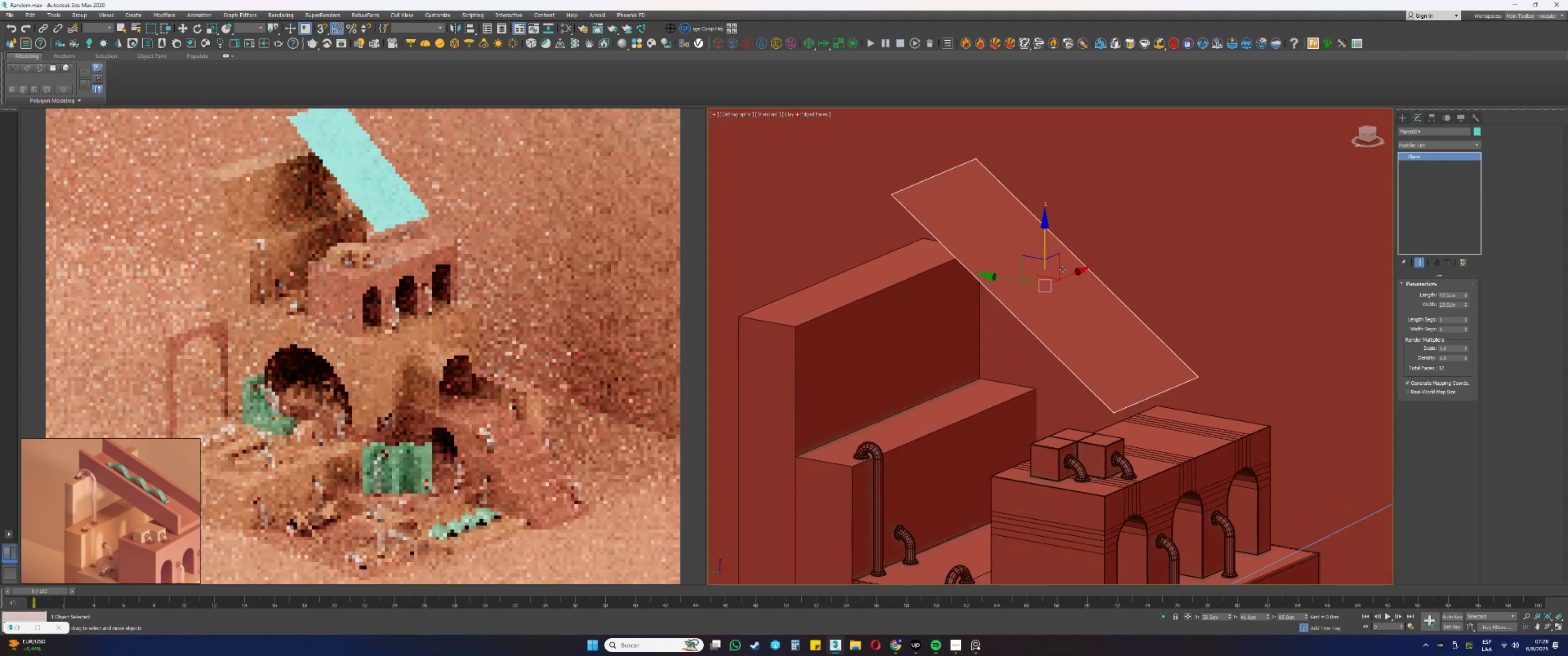 
key(Control+ControlLeft)
 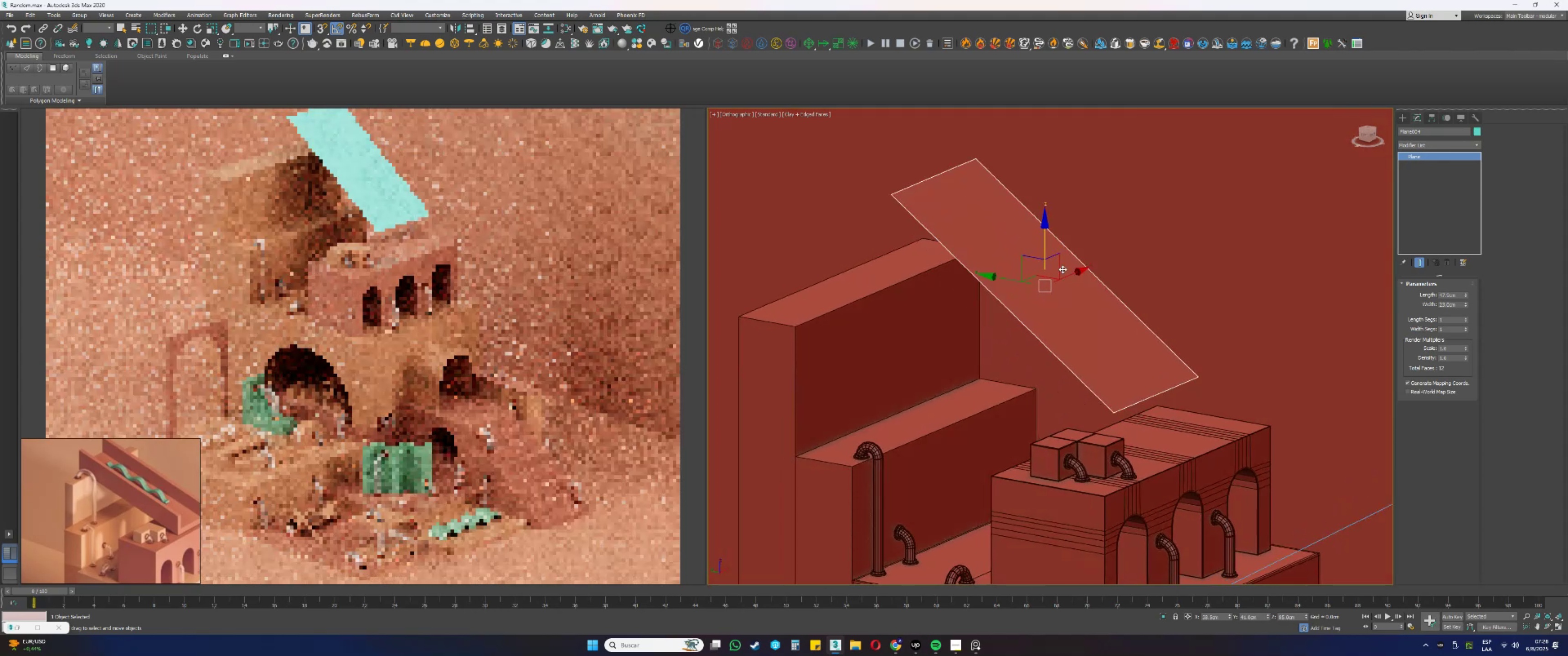 
key(Control+Z)
 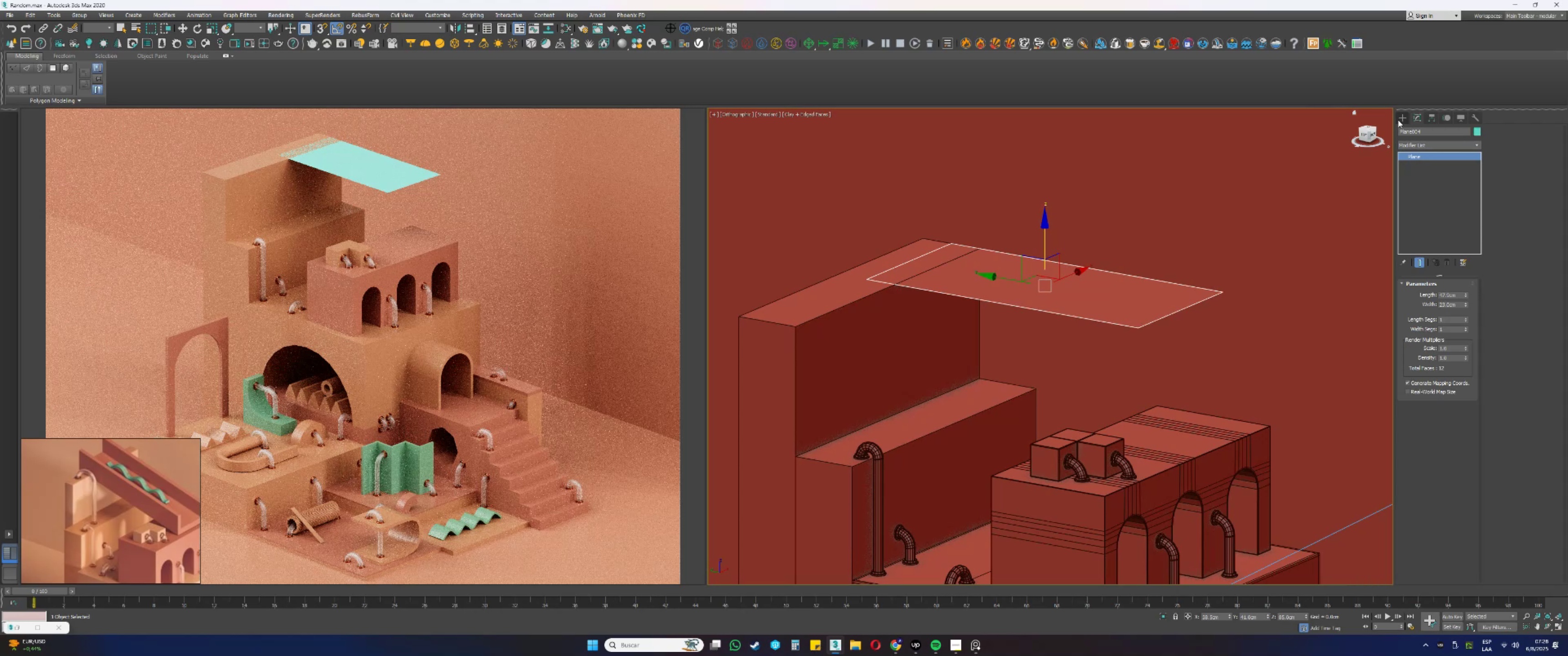 
wait(5.66)
 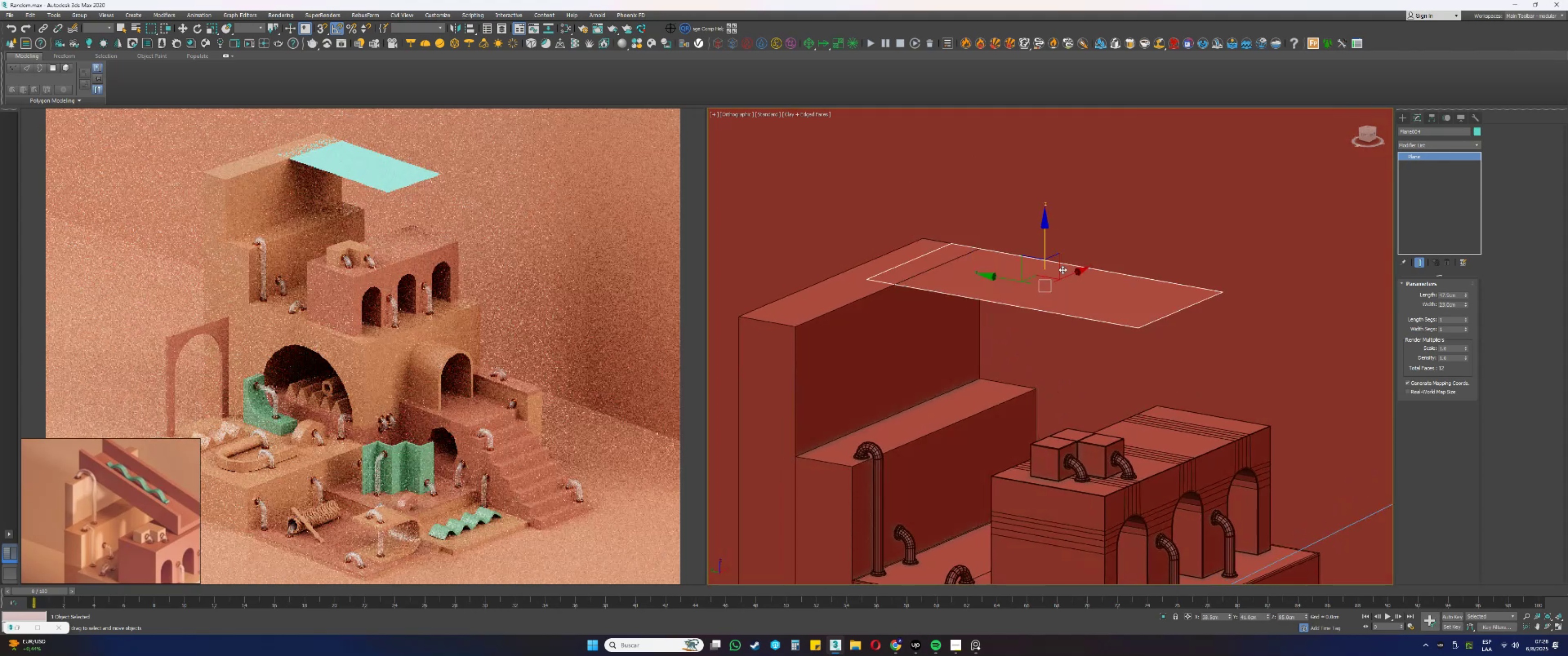 
left_click([1427, 177])
 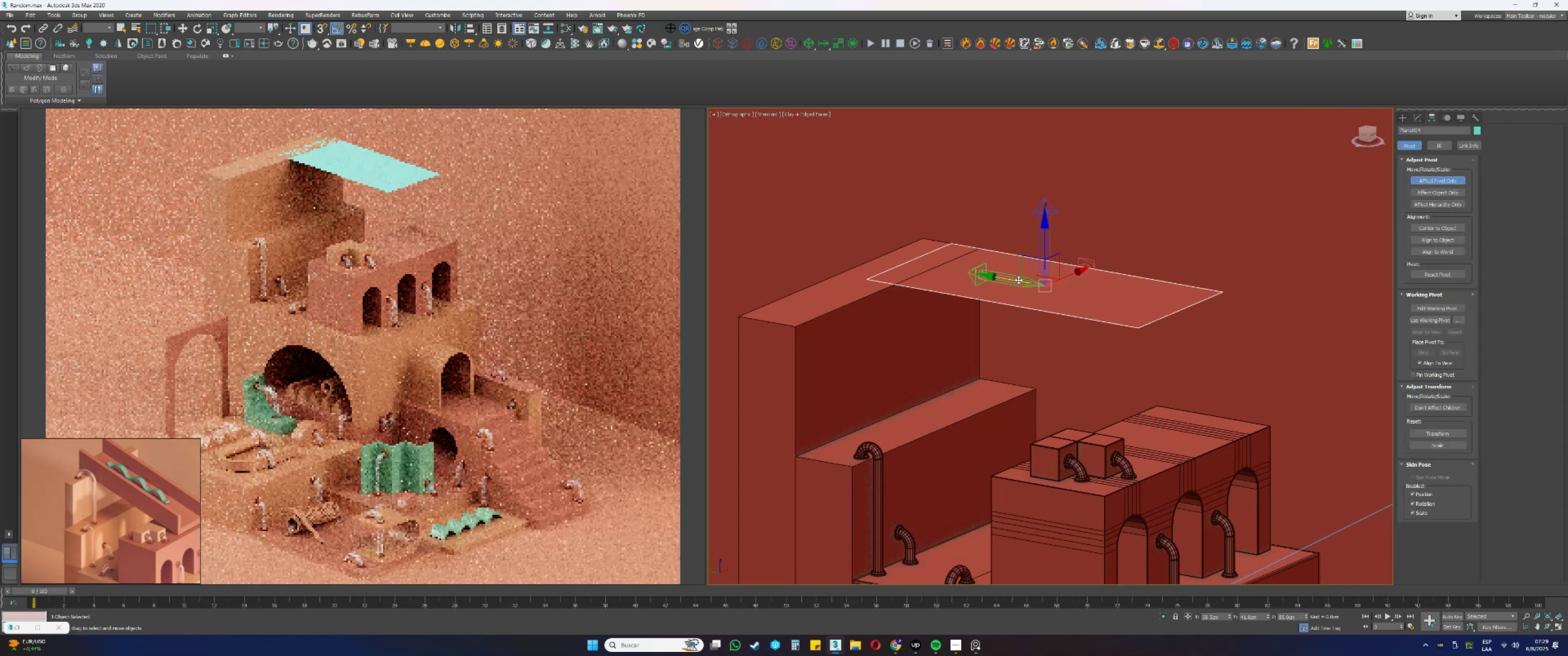 
left_click_drag(start_coordinate=[1011, 280], to_coordinate=[957, 243])
 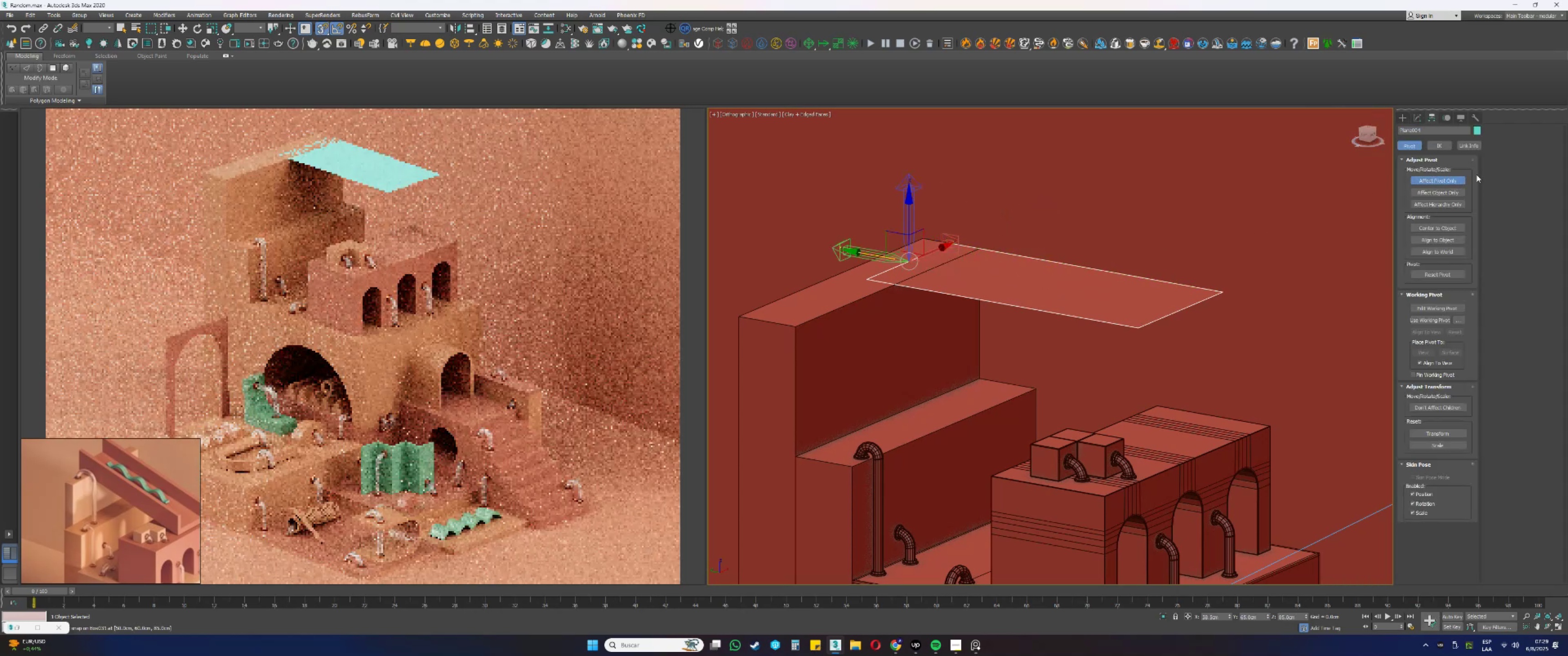 
key(S)
 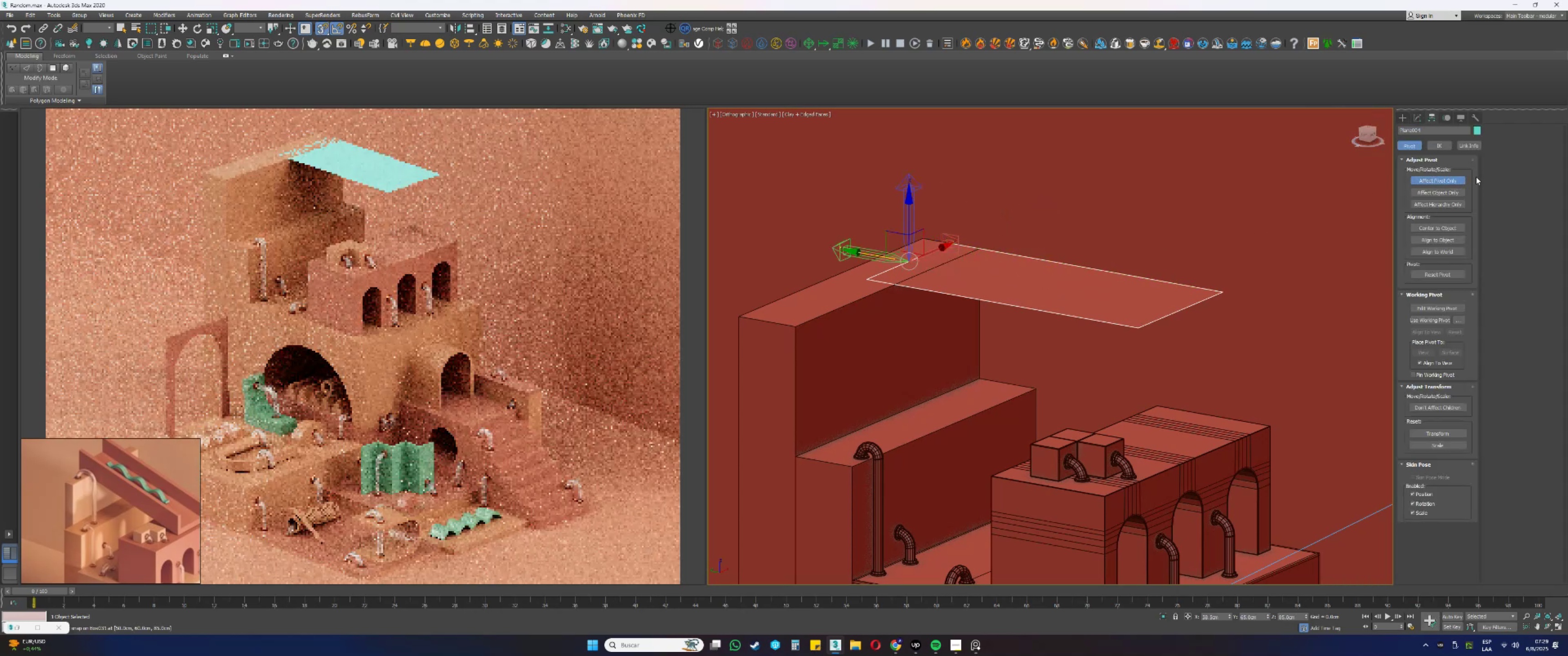 
double_click([1452, 176])
 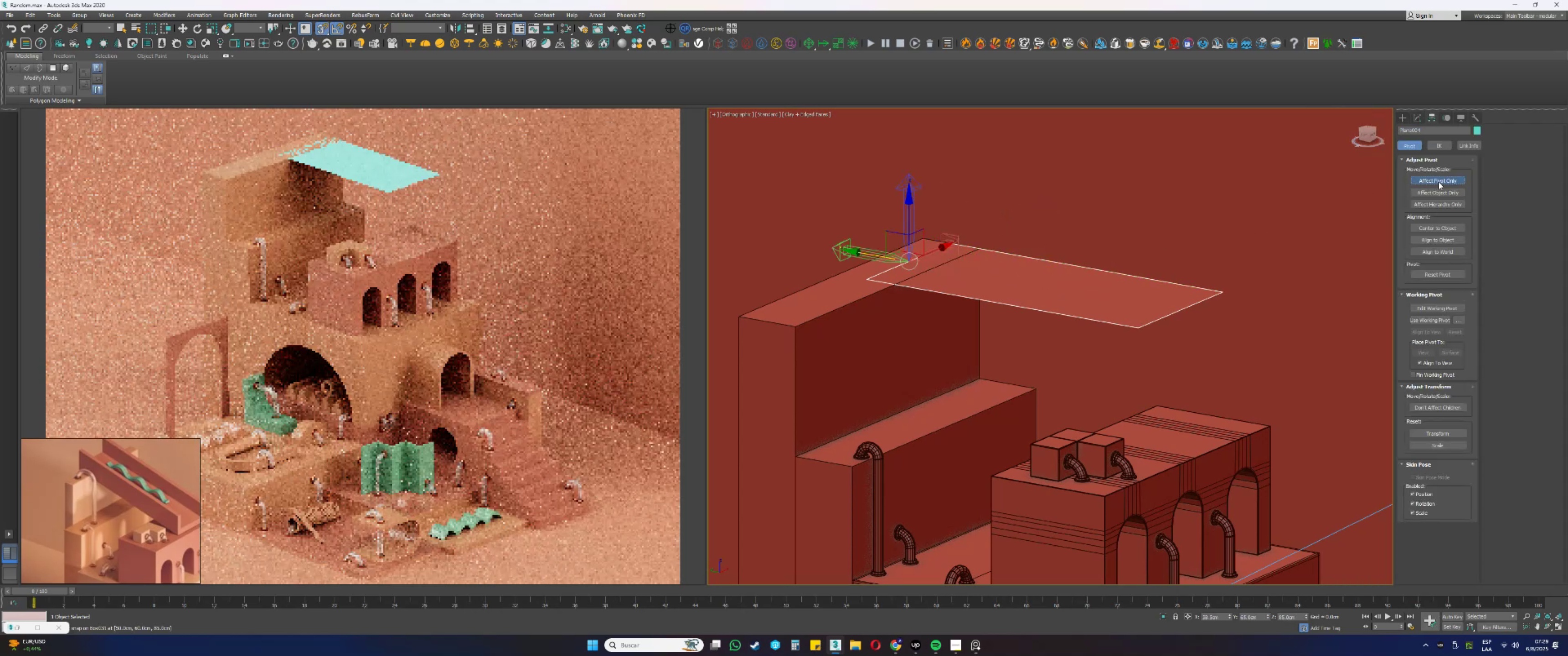 
left_click([1455, 176])
 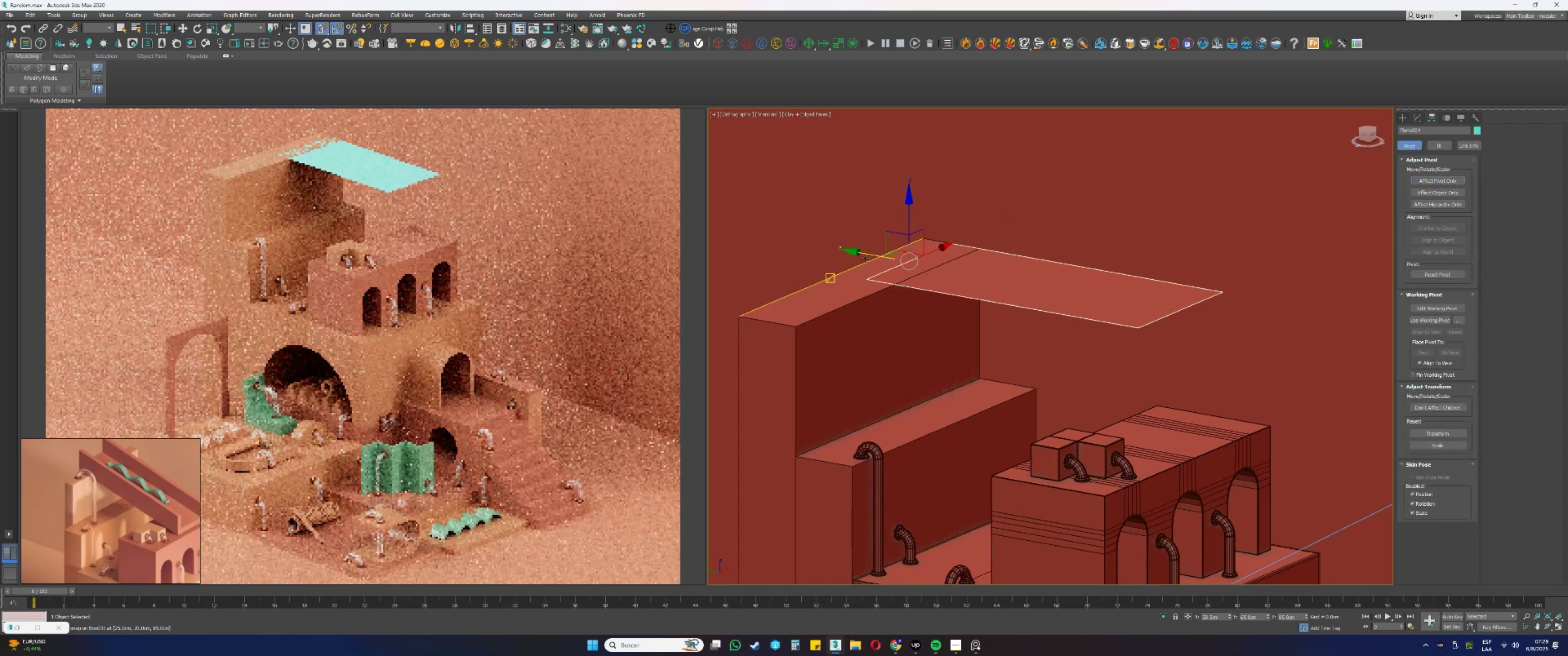 
left_click_drag(start_coordinate=[866, 252], to_coordinate=[921, 234])
 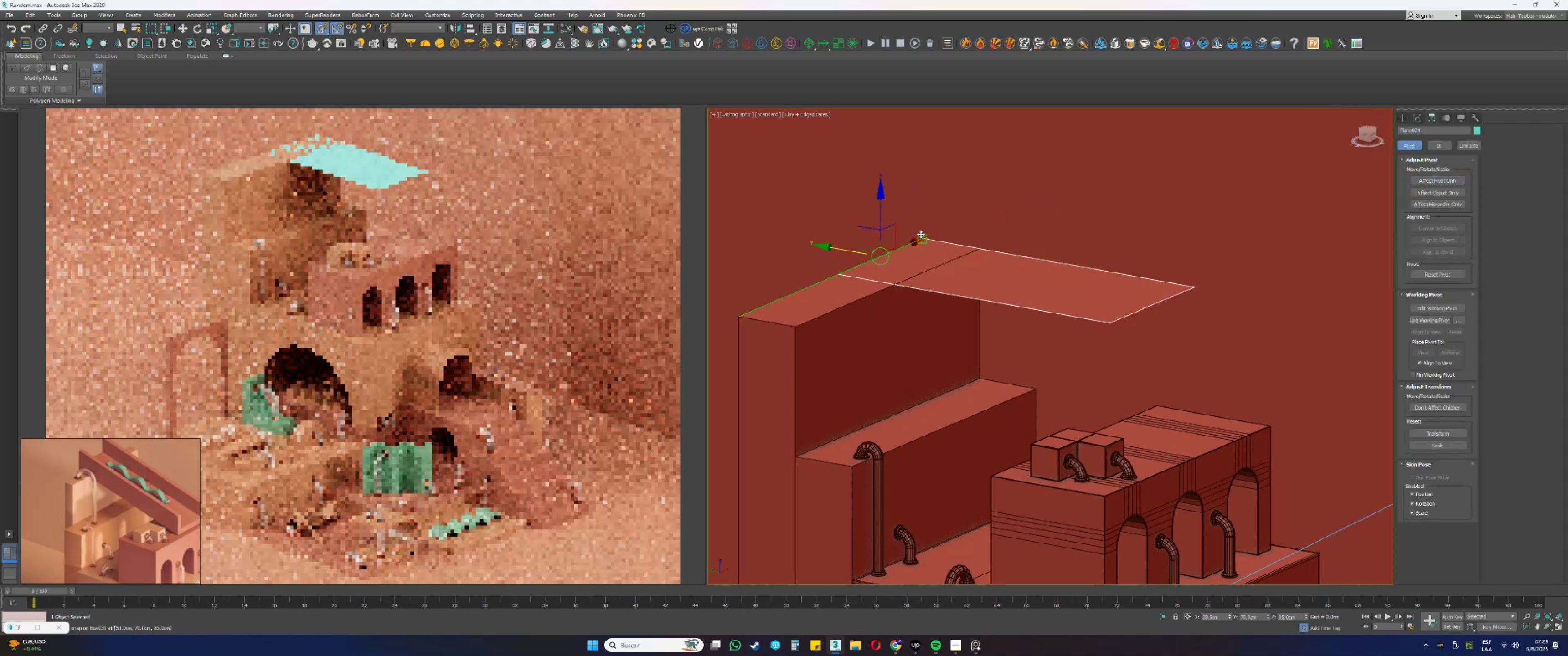 
key(S)
 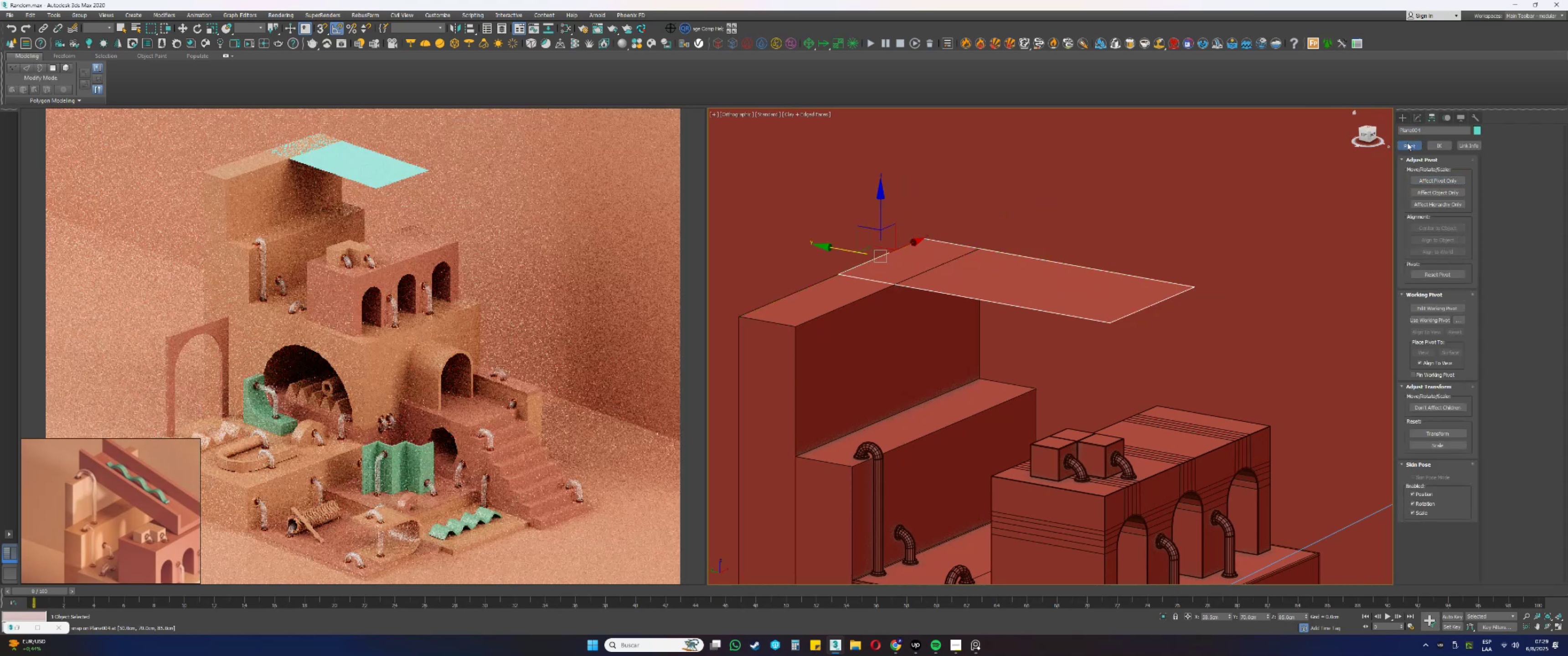 
left_click([1414, 122])
 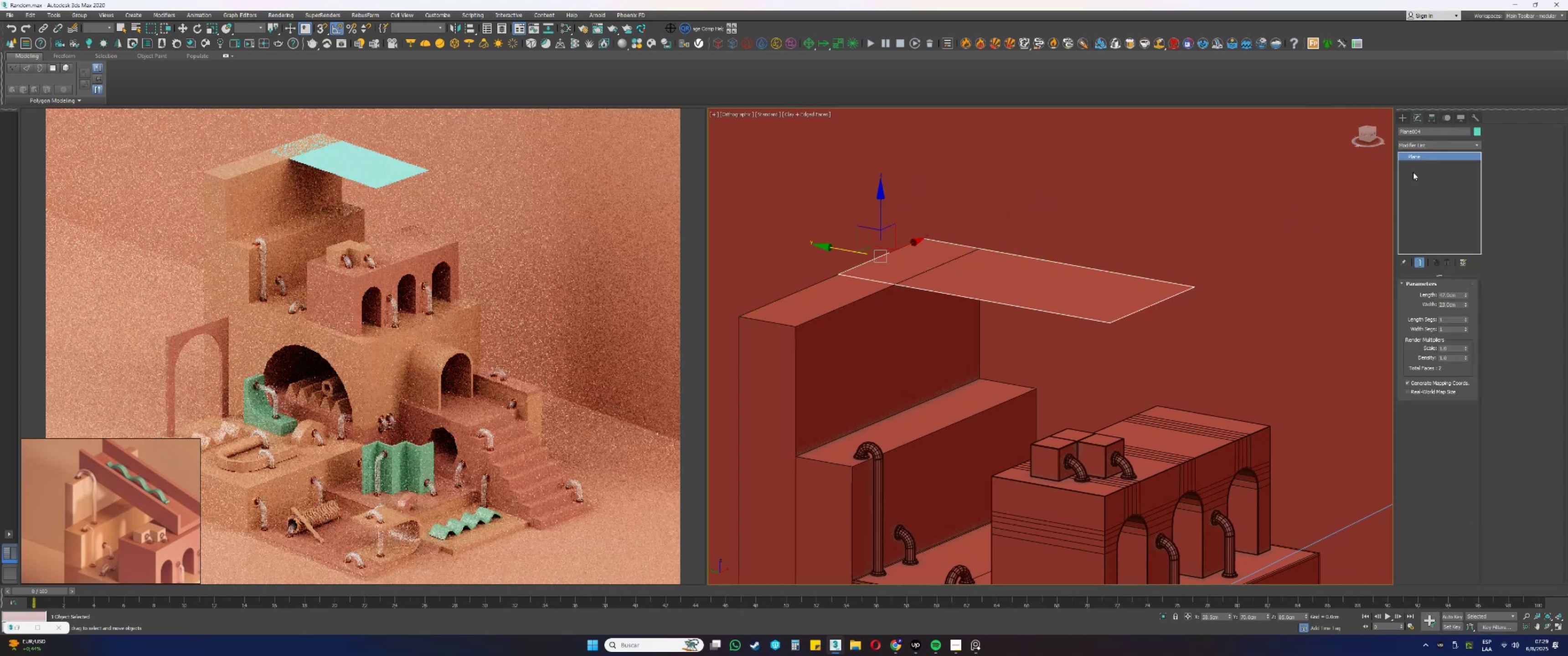 
left_click([1426, 148])
 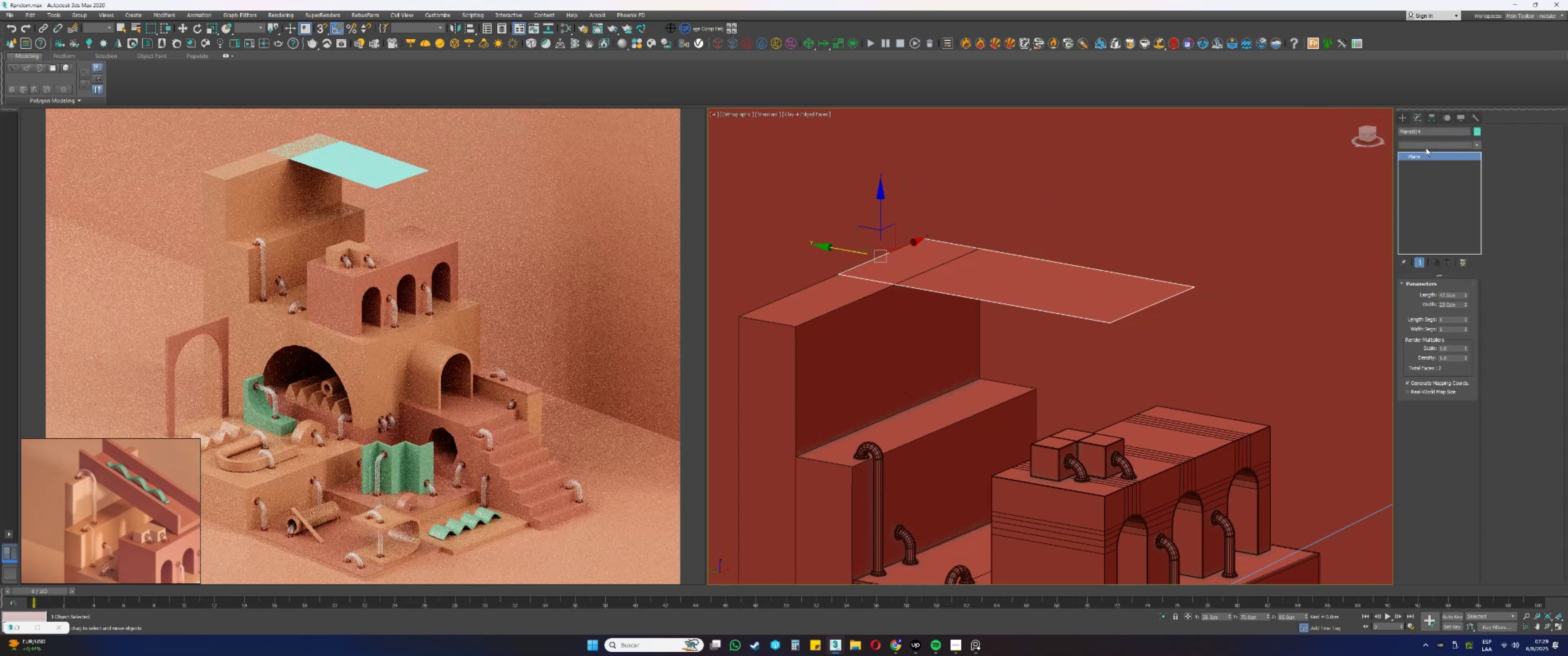 
key(E)
 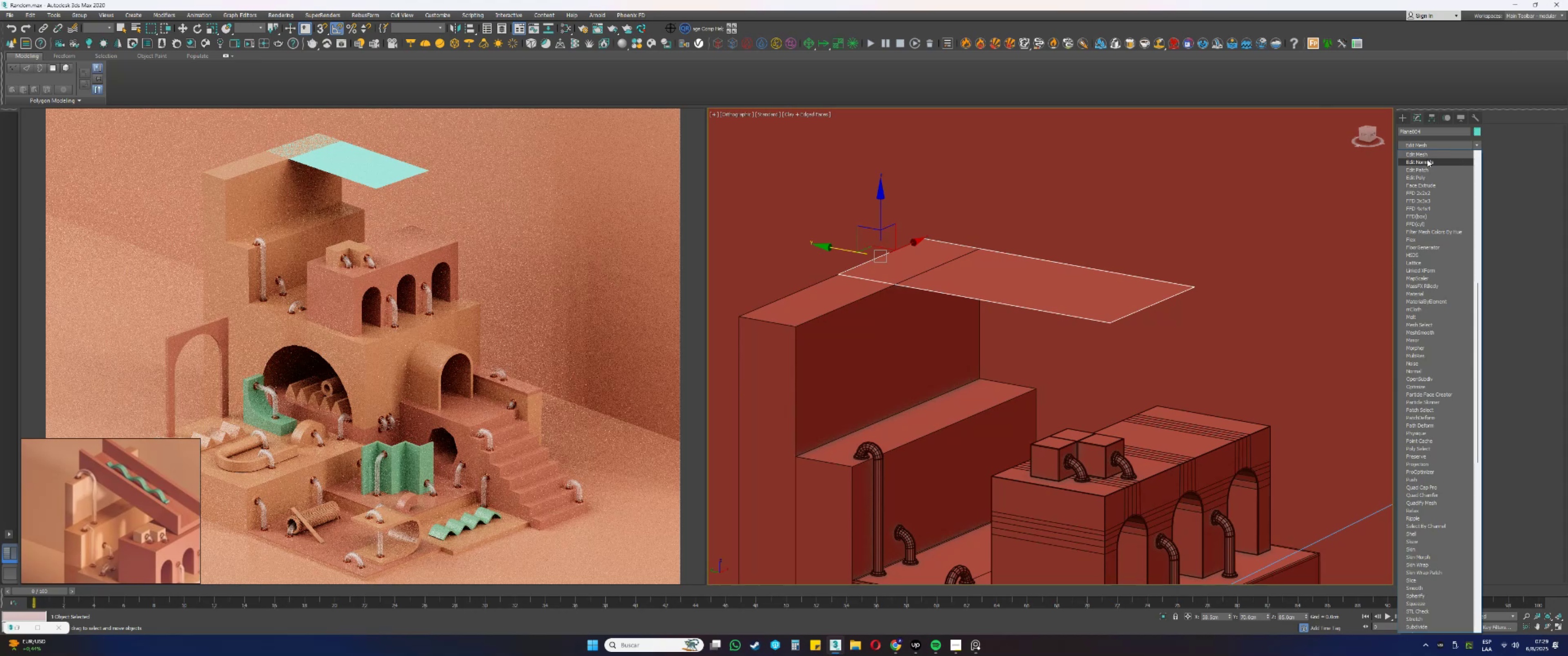 
left_click([1418, 173])
 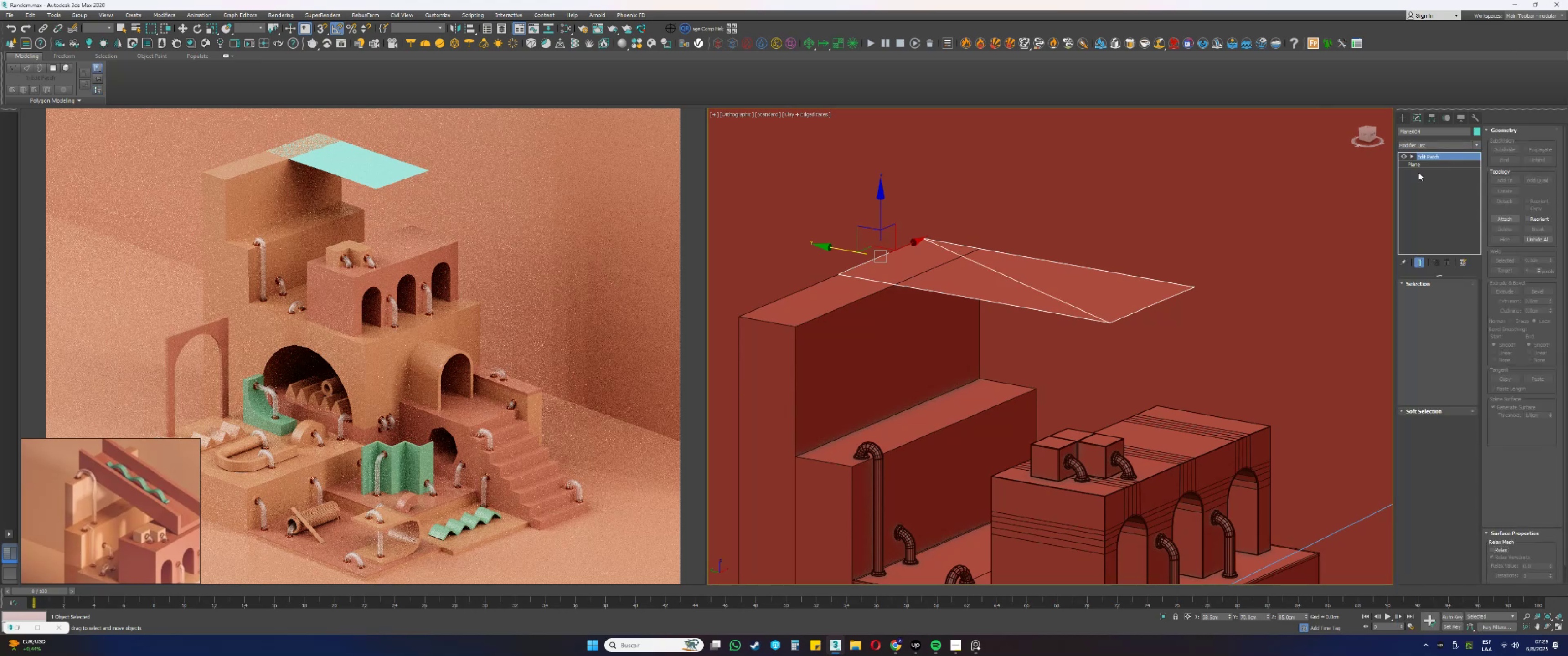 
key(Control+ControlLeft)
 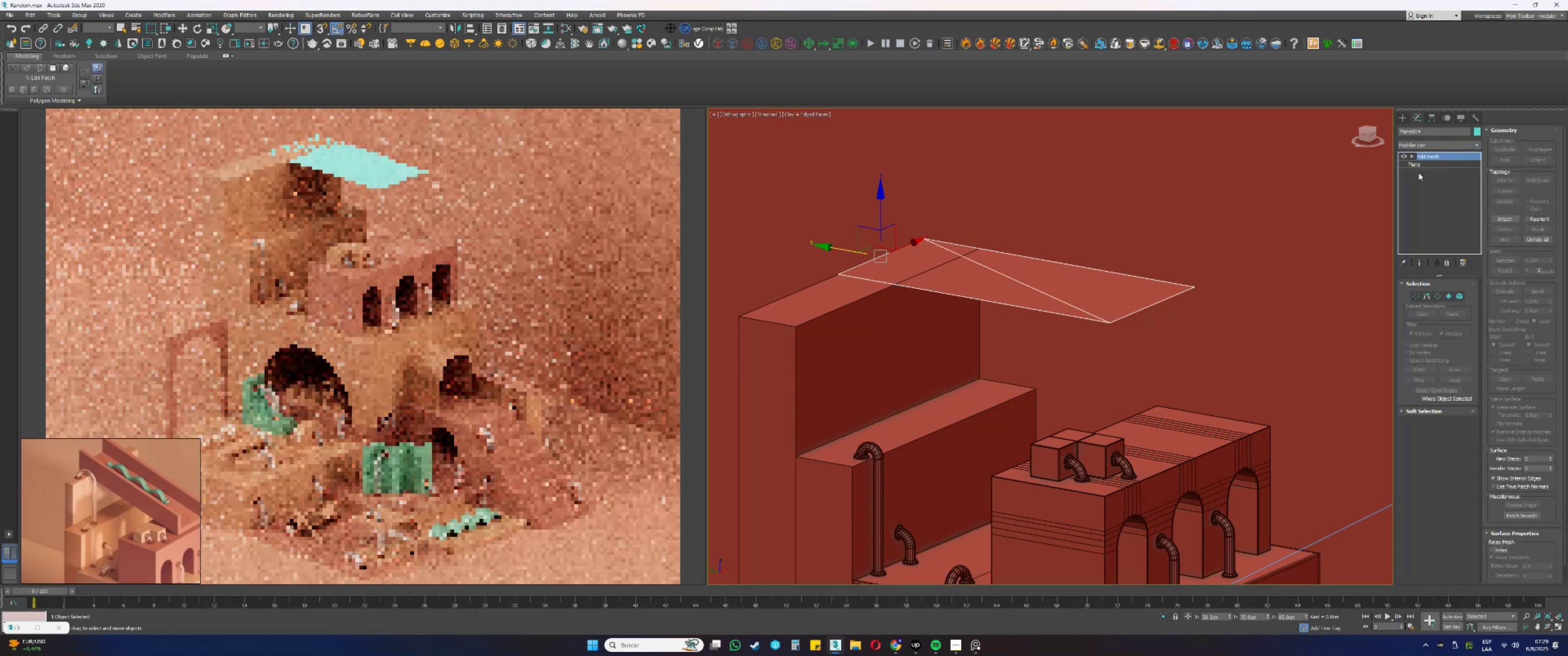 
key(Control+Z)
 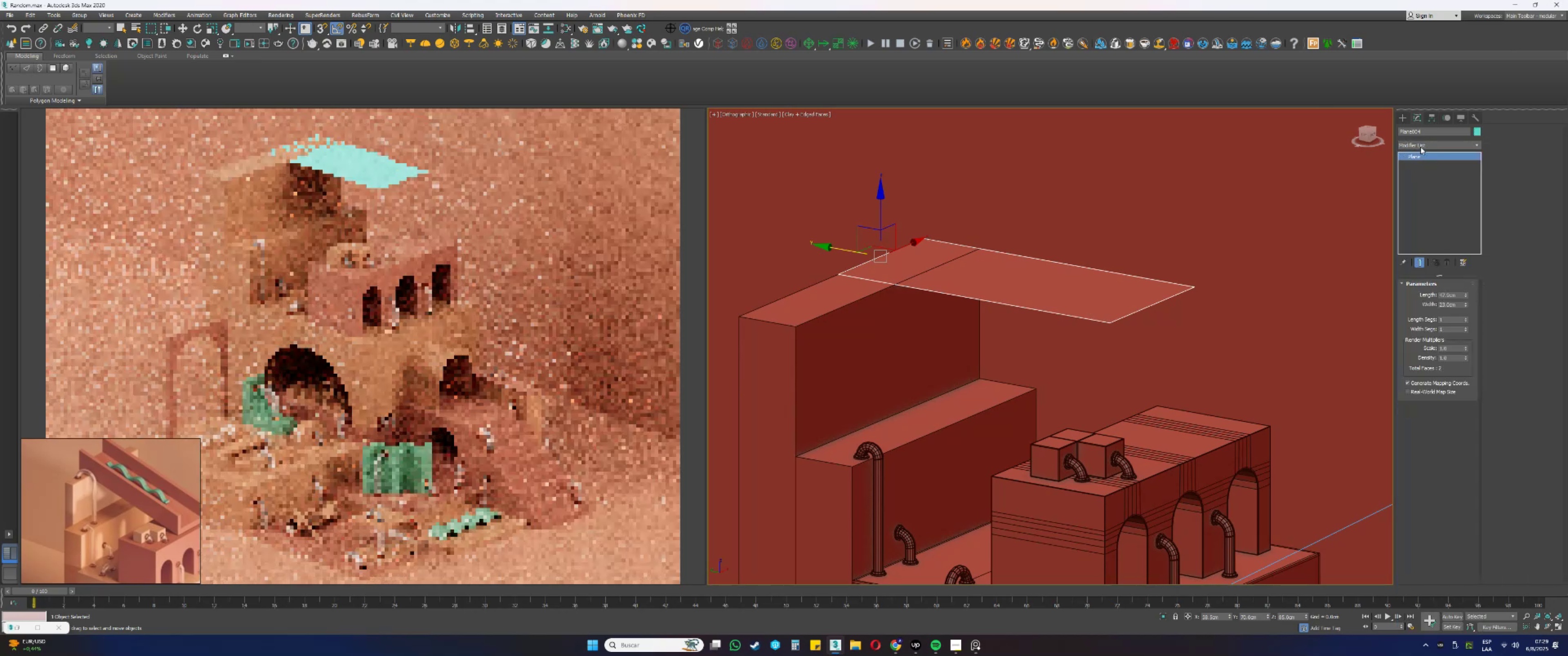 
key(E)
 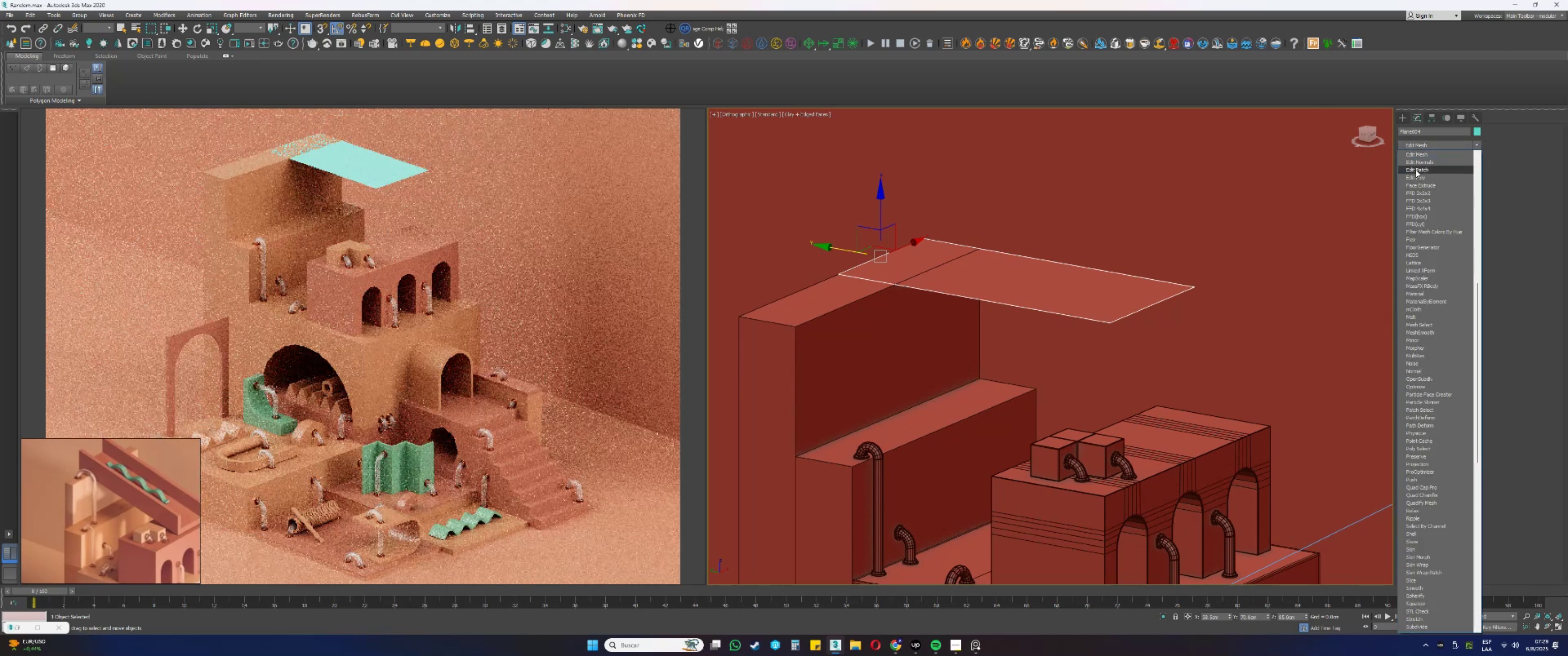 
left_click([1414, 175])
 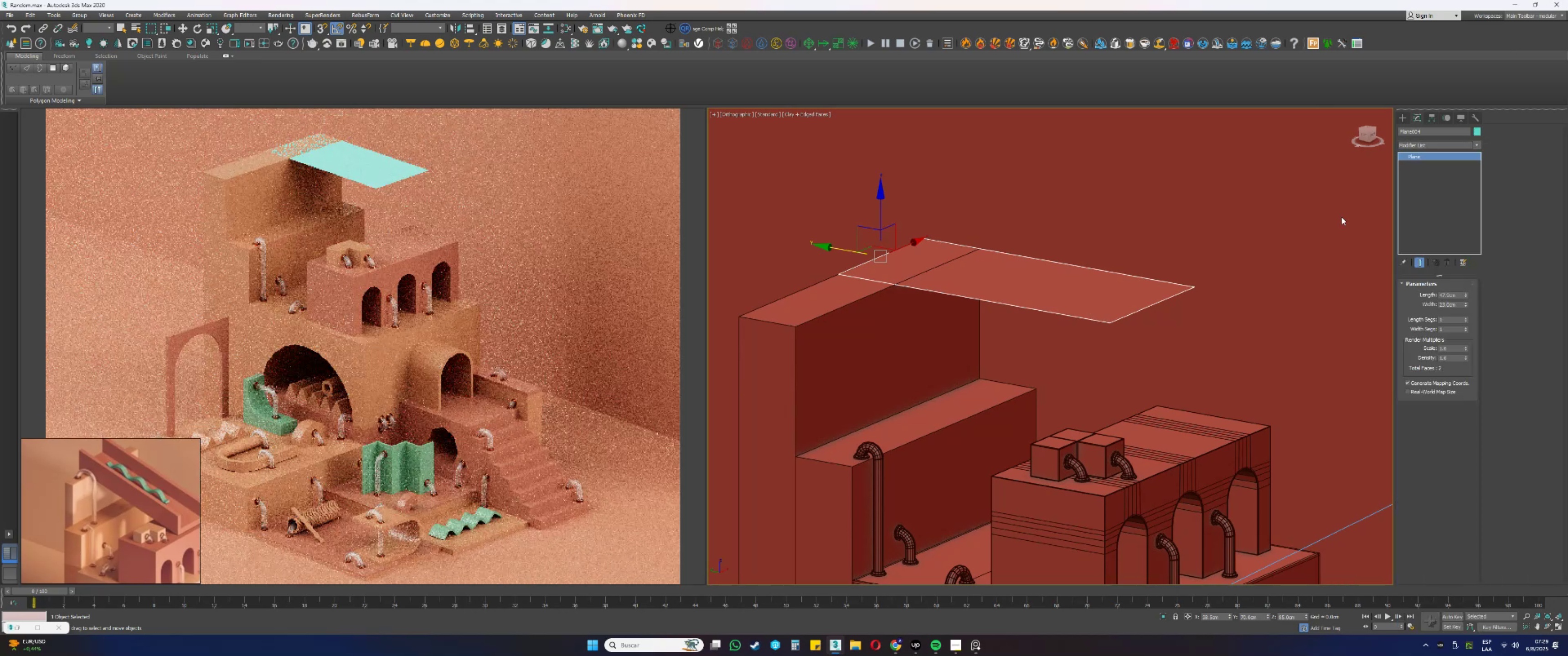 
key(2)
 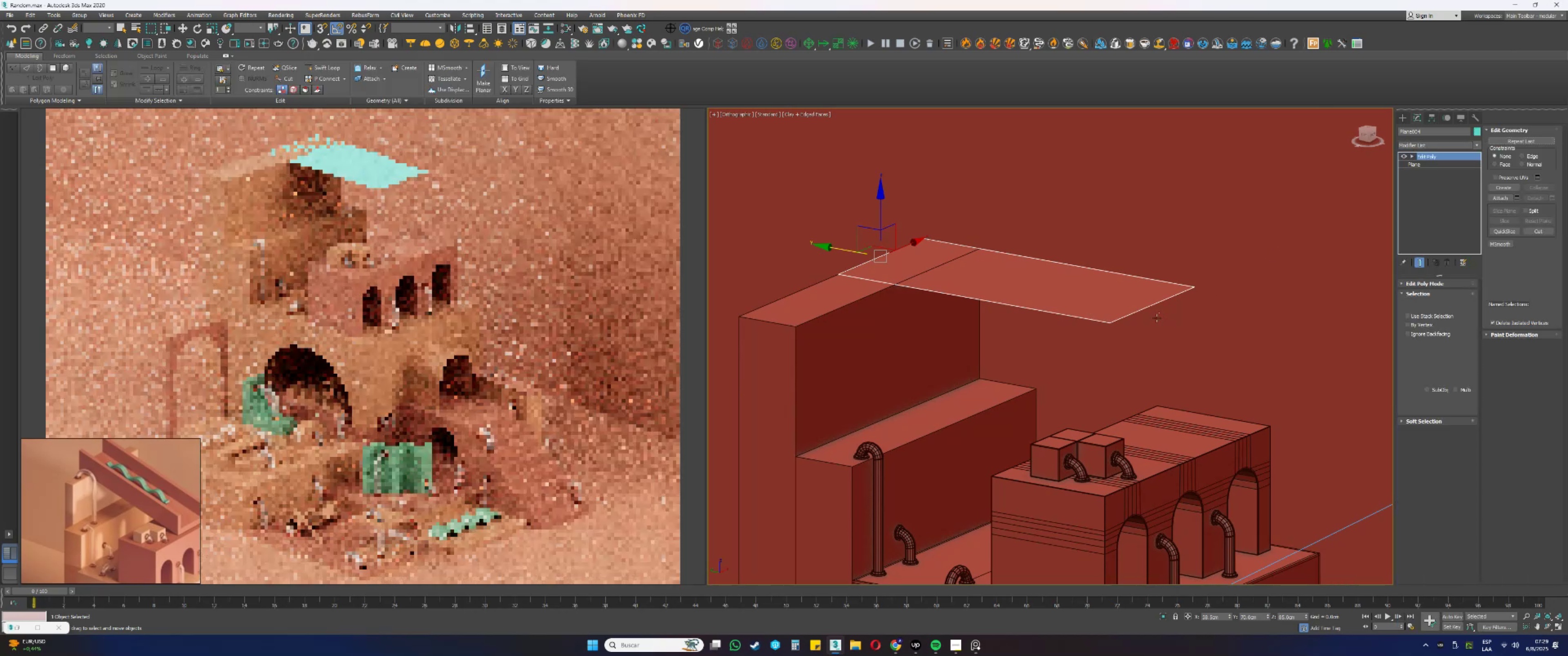 
left_click_drag(start_coordinate=[1150, 321], to_coordinate=[1134, 305])
 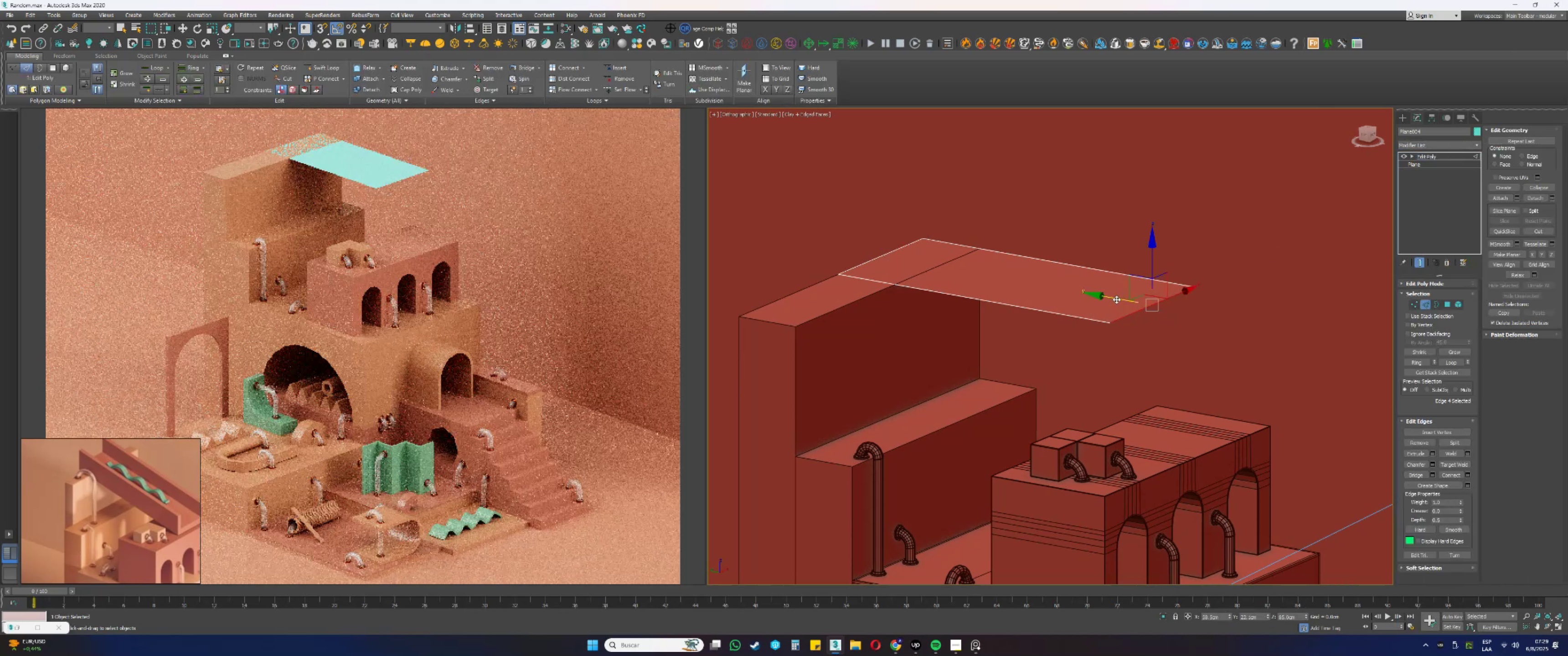 
left_click_drag(start_coordinate=[1116, 298], to_coordinate=[1148, 306])
 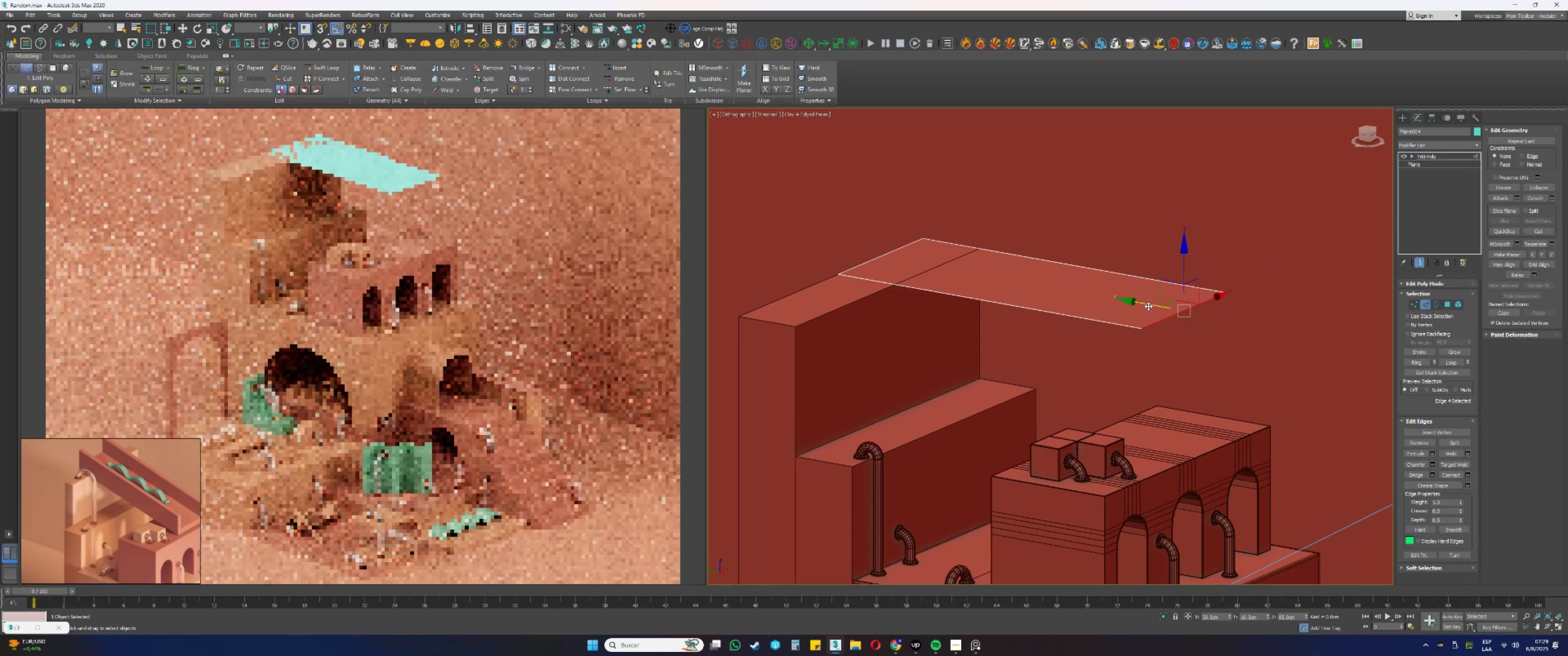 
type(tz)
 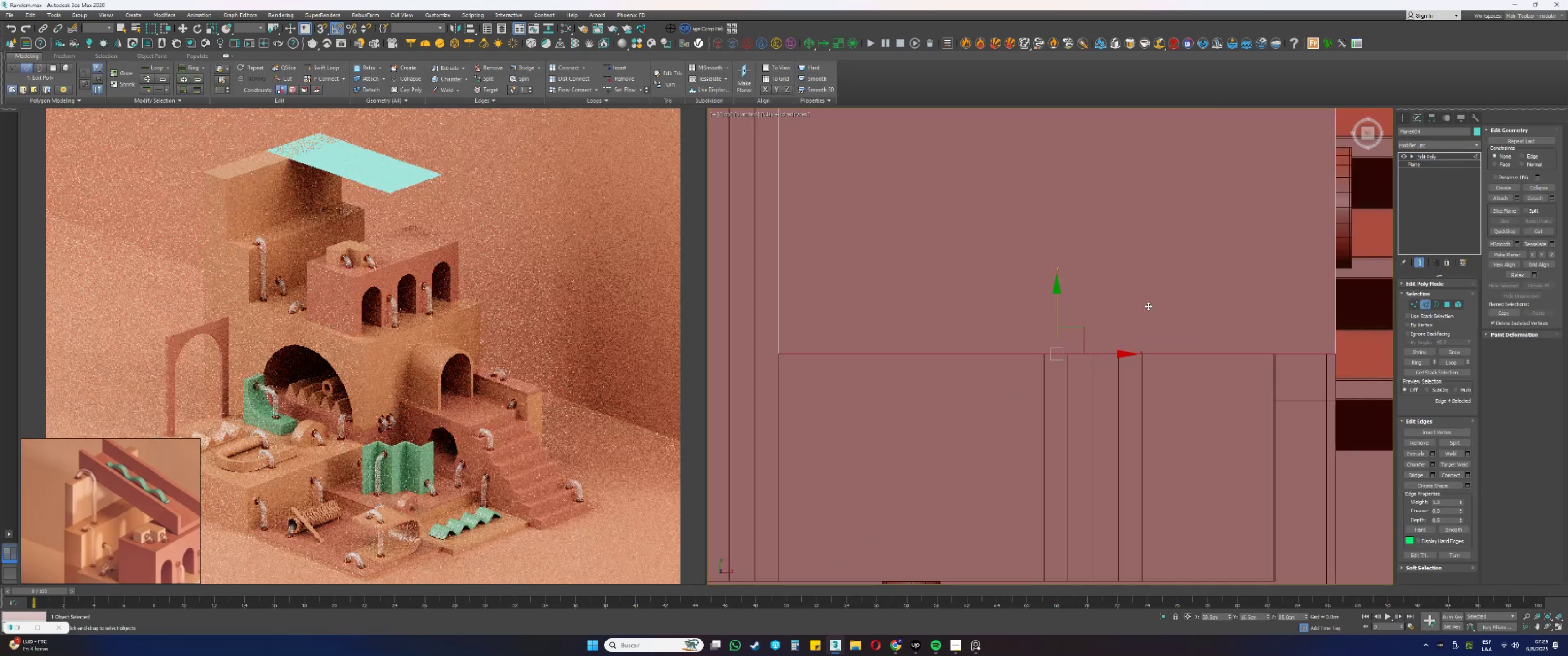 
scroll: coordinate [1141, 320], scroll_direction: down, amount: 2.0
 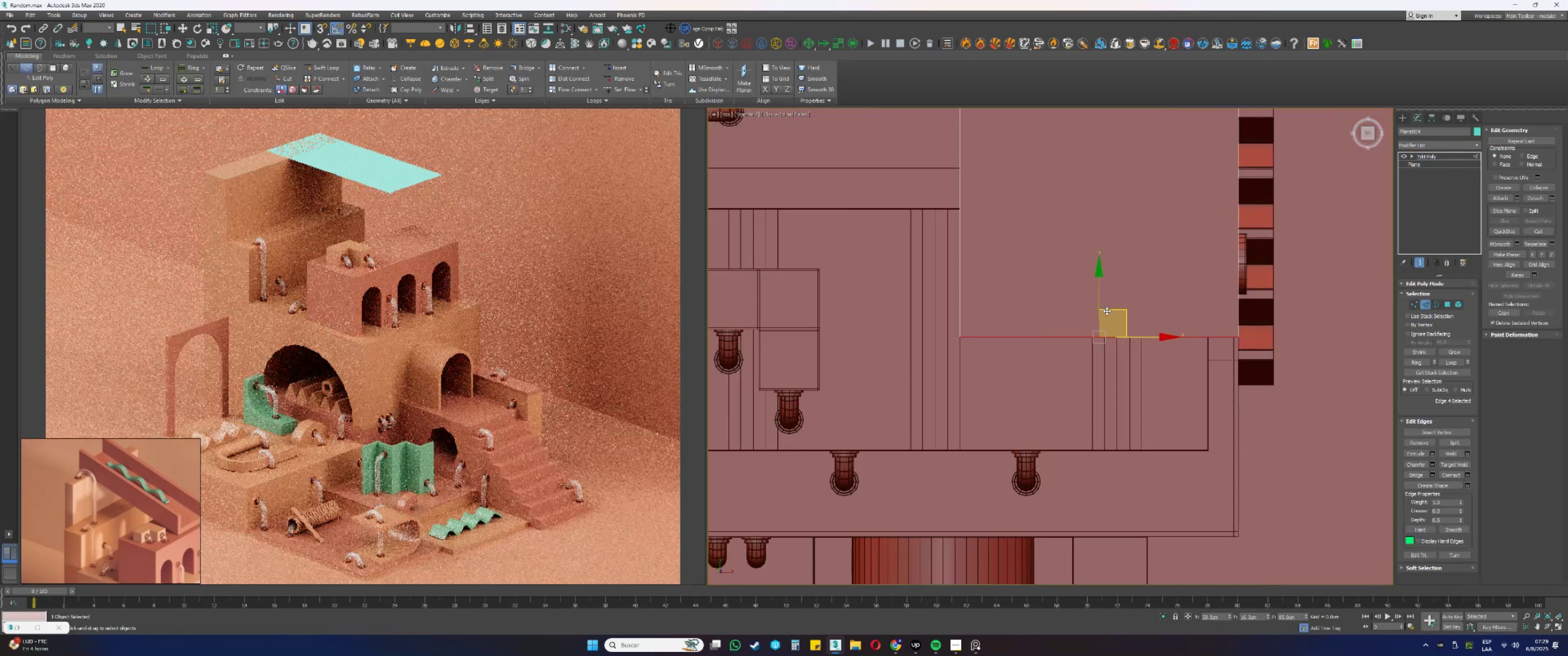 
left_click_drag(start_coordinate=[1099, 295], to_coordinate=[1095, 390])
 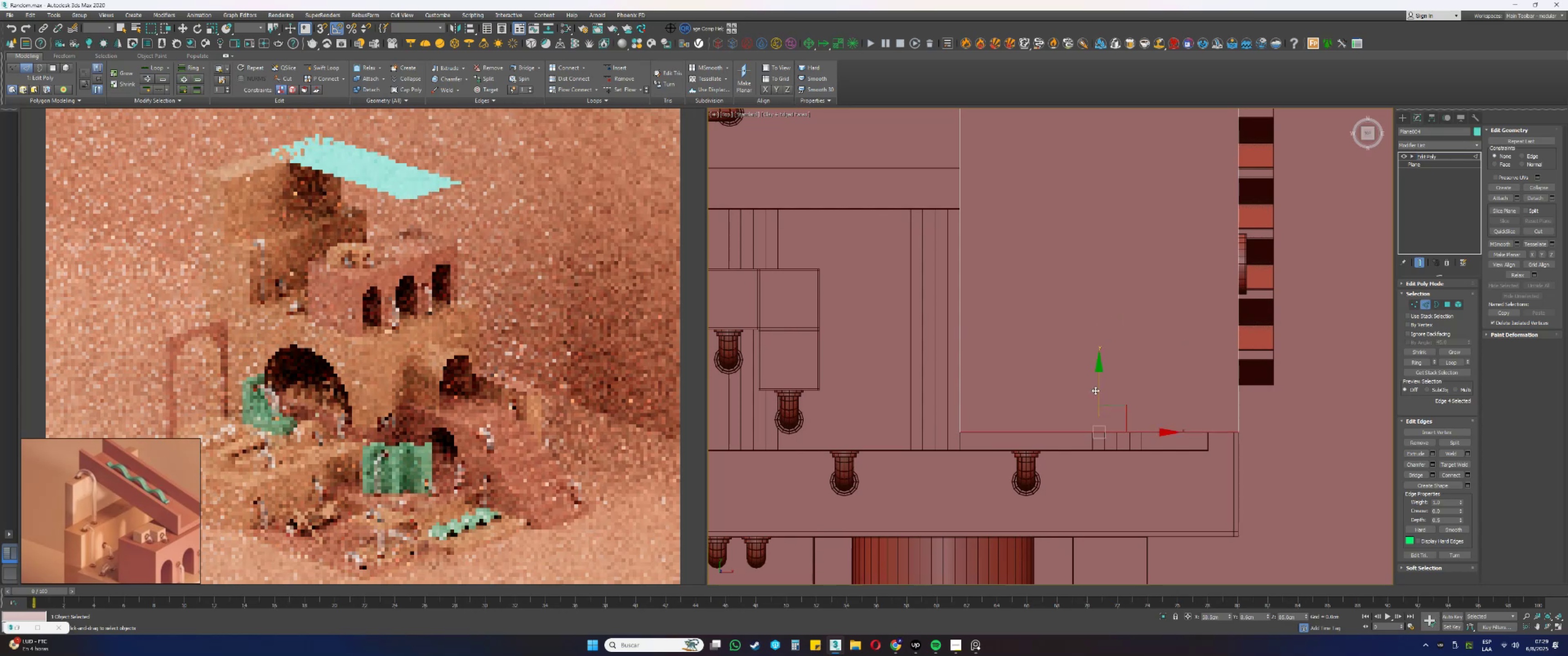 
hold_key(key=AltLeft, duration=0.52)
 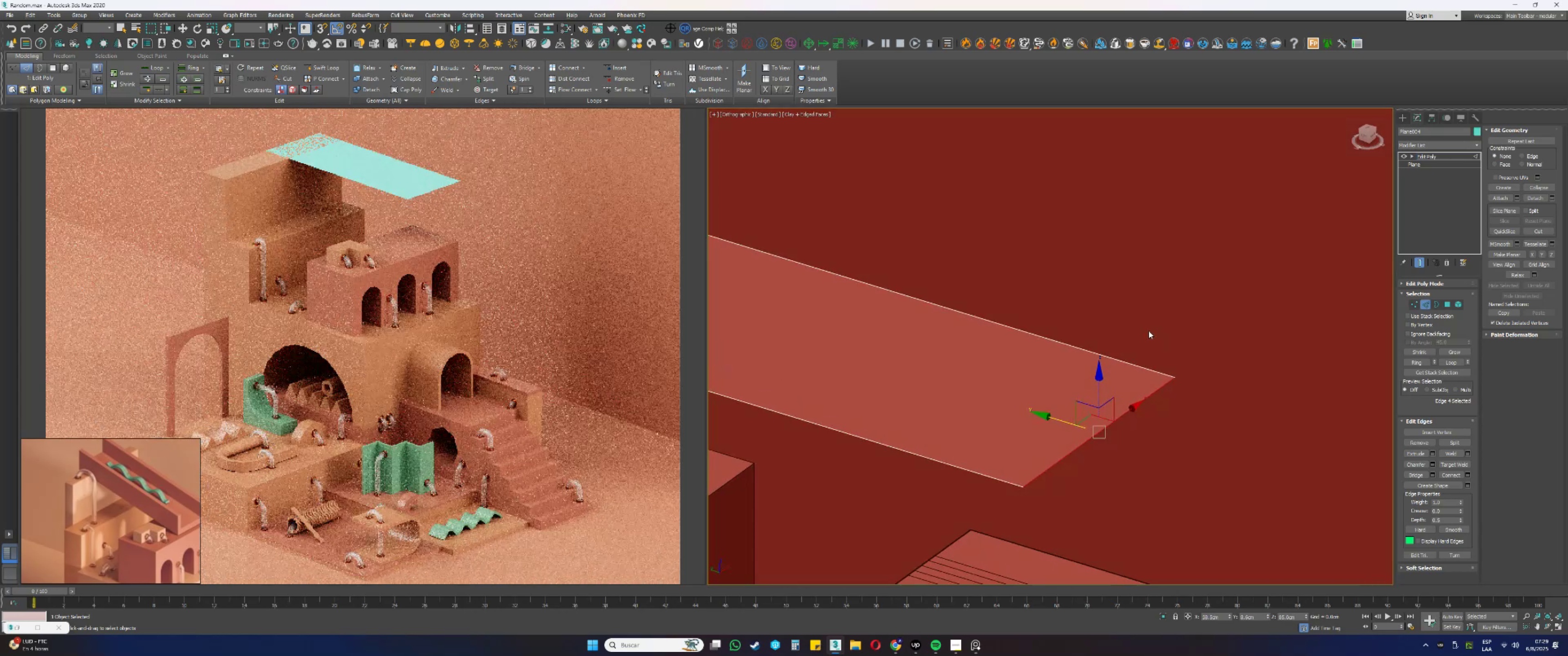 
scroll: coordinate [1149, 331], scroll_direction: down, amount: 2.0
 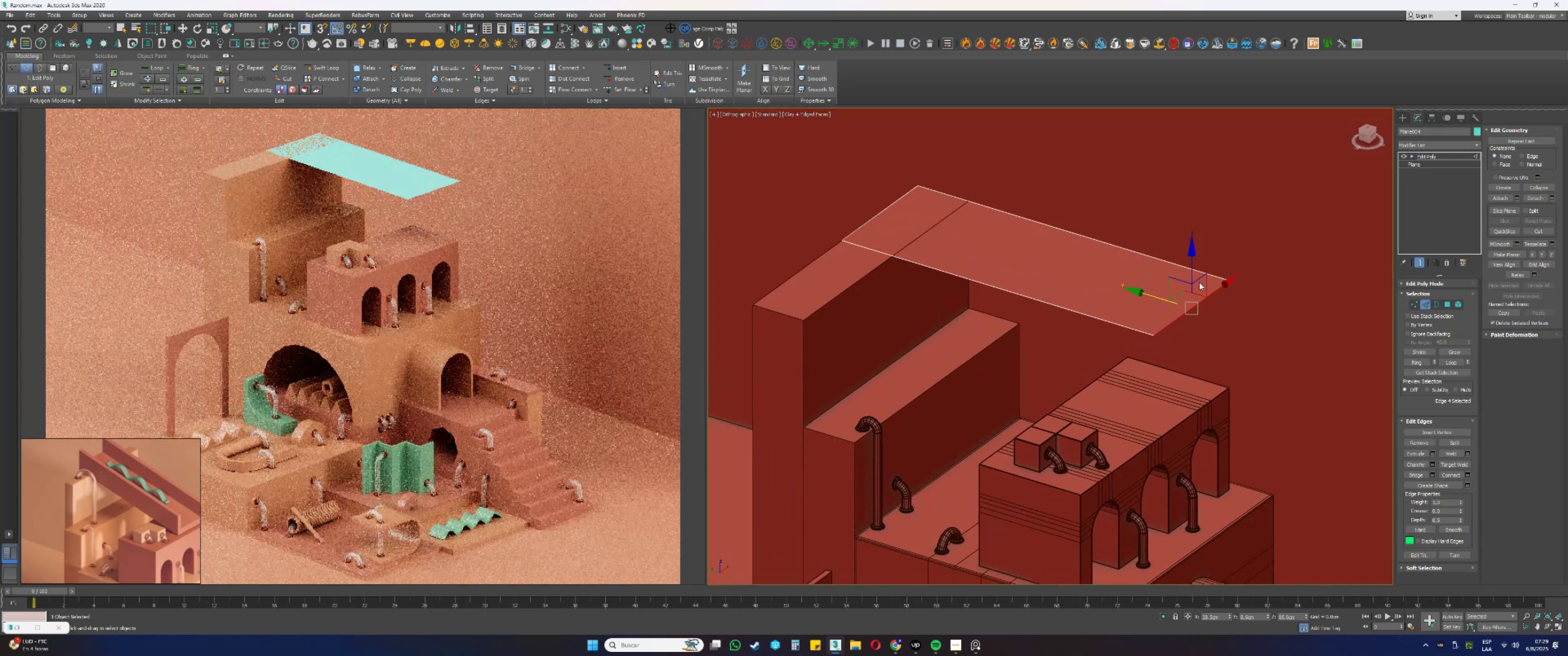 
scroll: coordinate [1199, 282], scroll_direction: up, amount: 1.0
 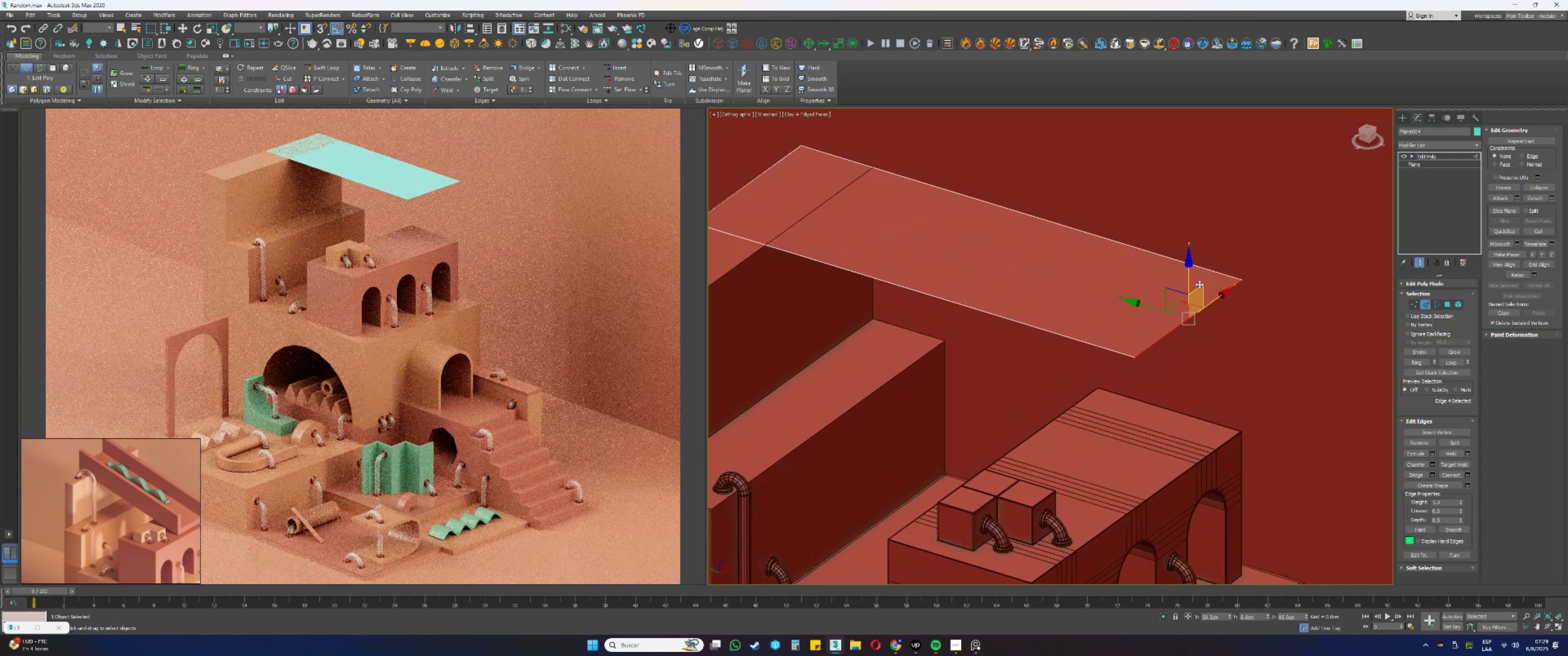 
key(Alt+AltLeft)
 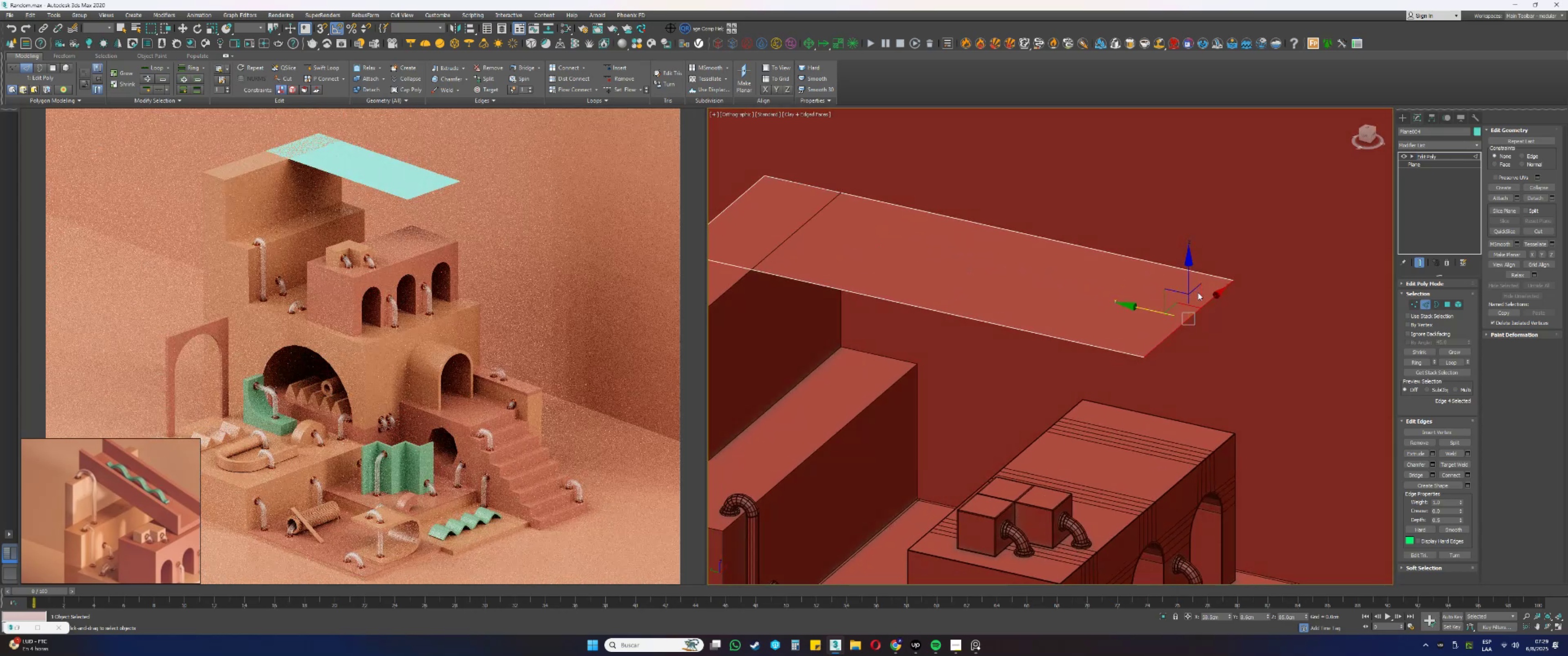 
key(2)
 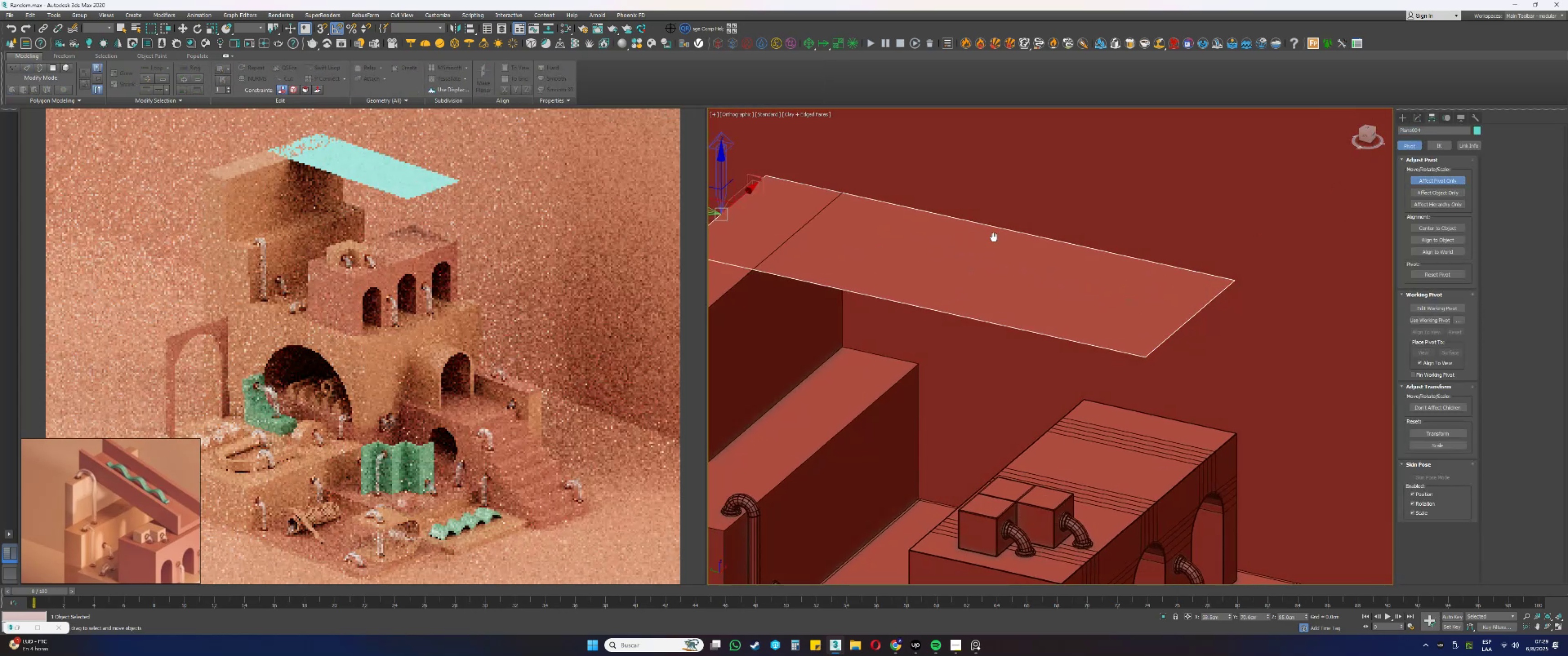 
left_click_drag(start_coordinate=[758, 216], to_coordinate=[1307, 289])
 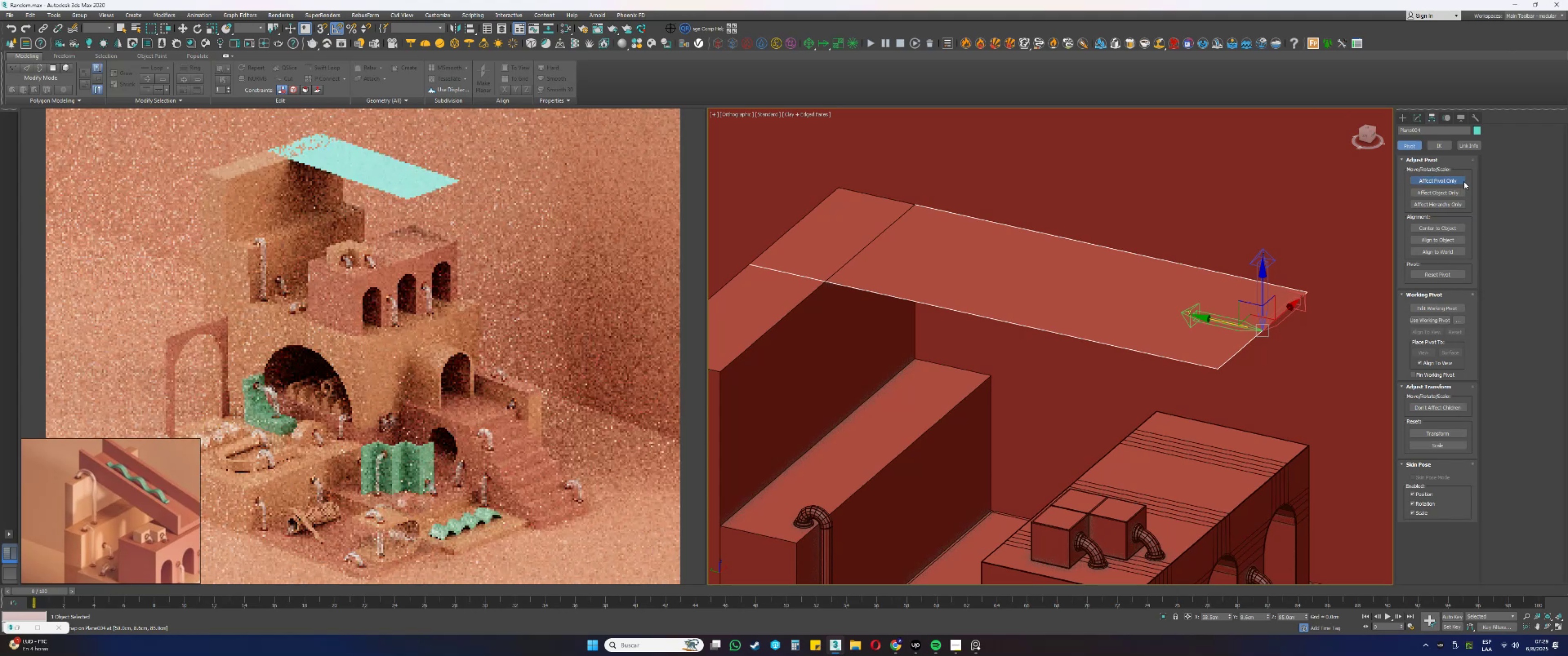 
type(ss)
 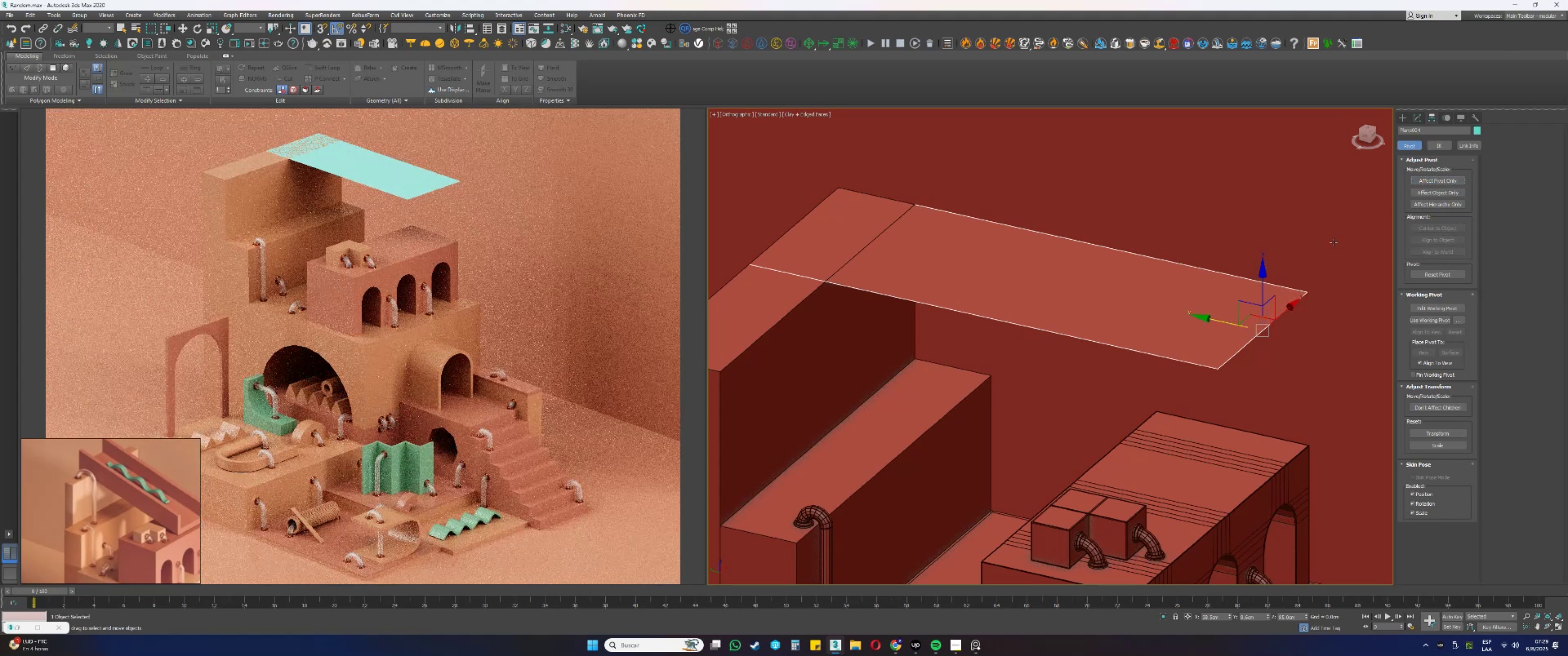 
wait(8.36)
 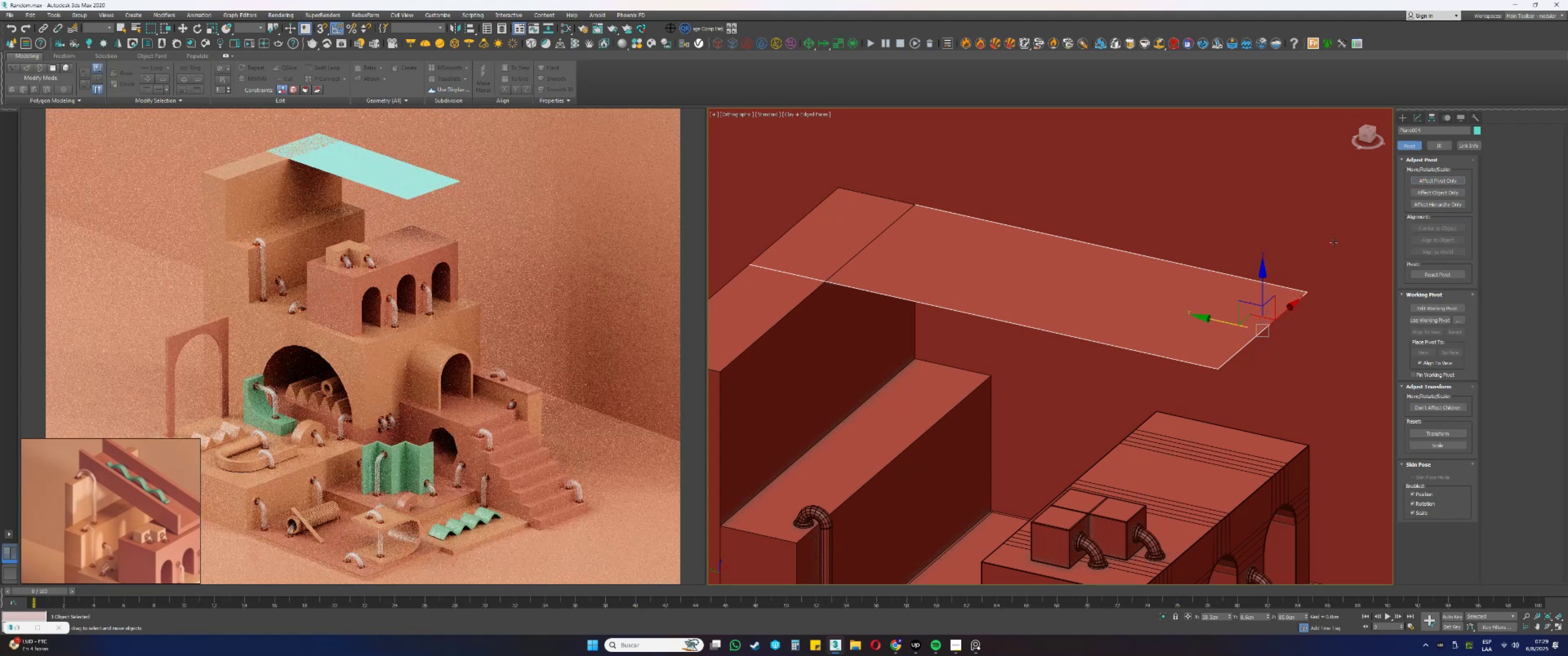 
key(2)
 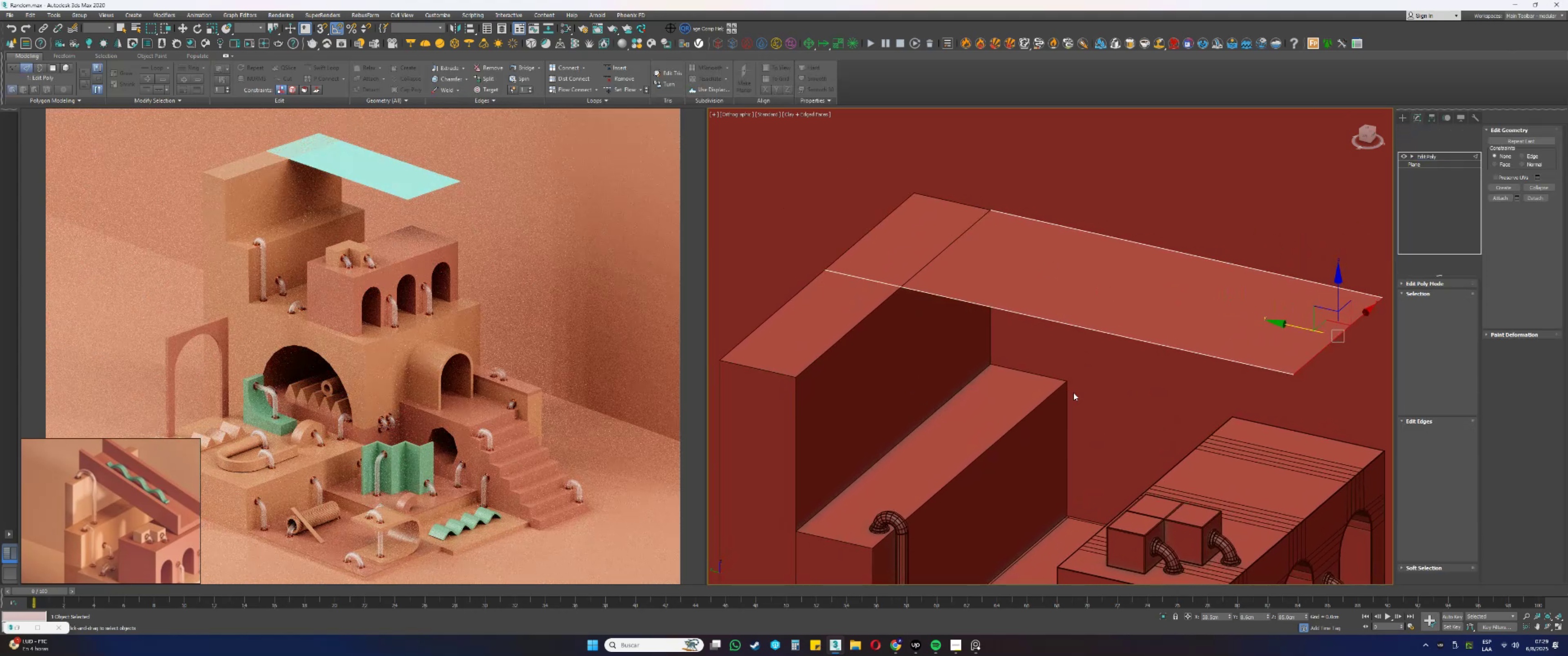 
left_click_drag(start_coordinate=[1125, 391], to_coordinate=[1114, 178])
 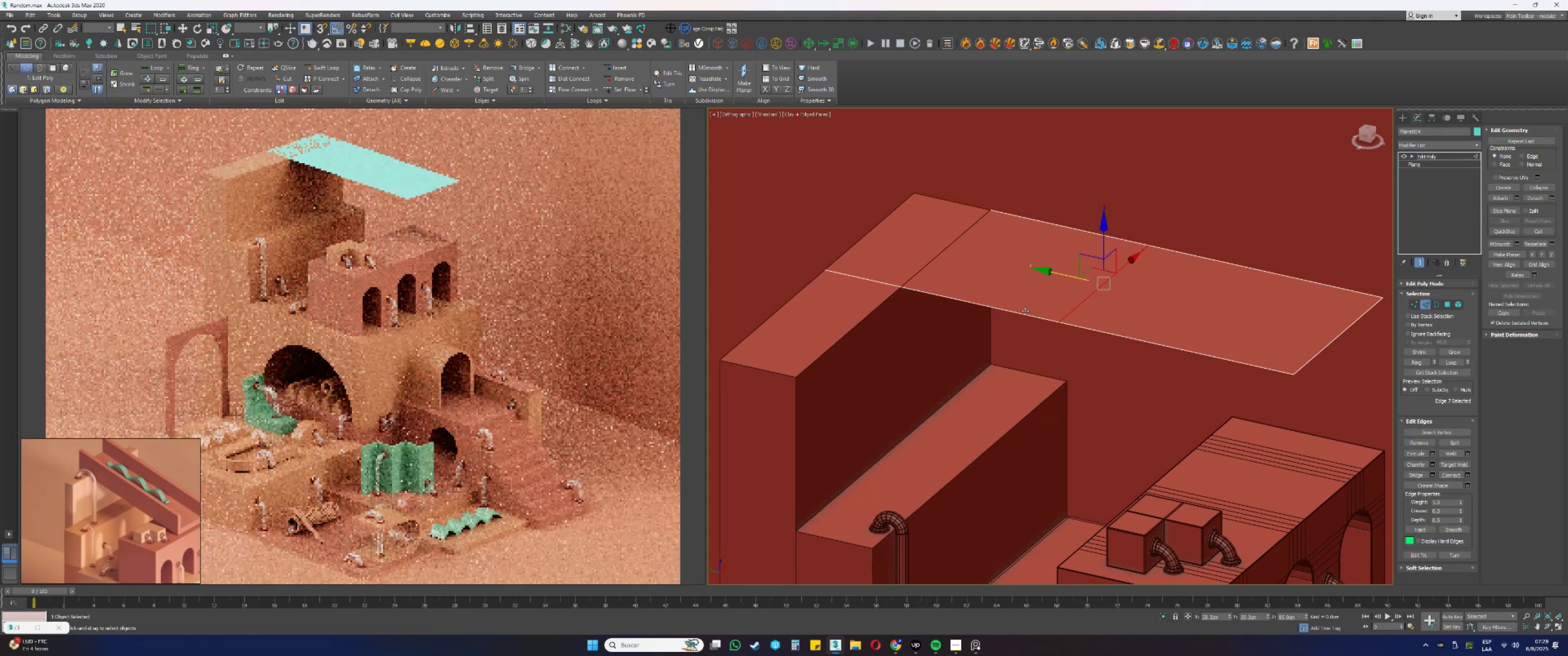 
left_click_drag(start_coordinate=[1057, 274], to_coordinate=[998, 206])
 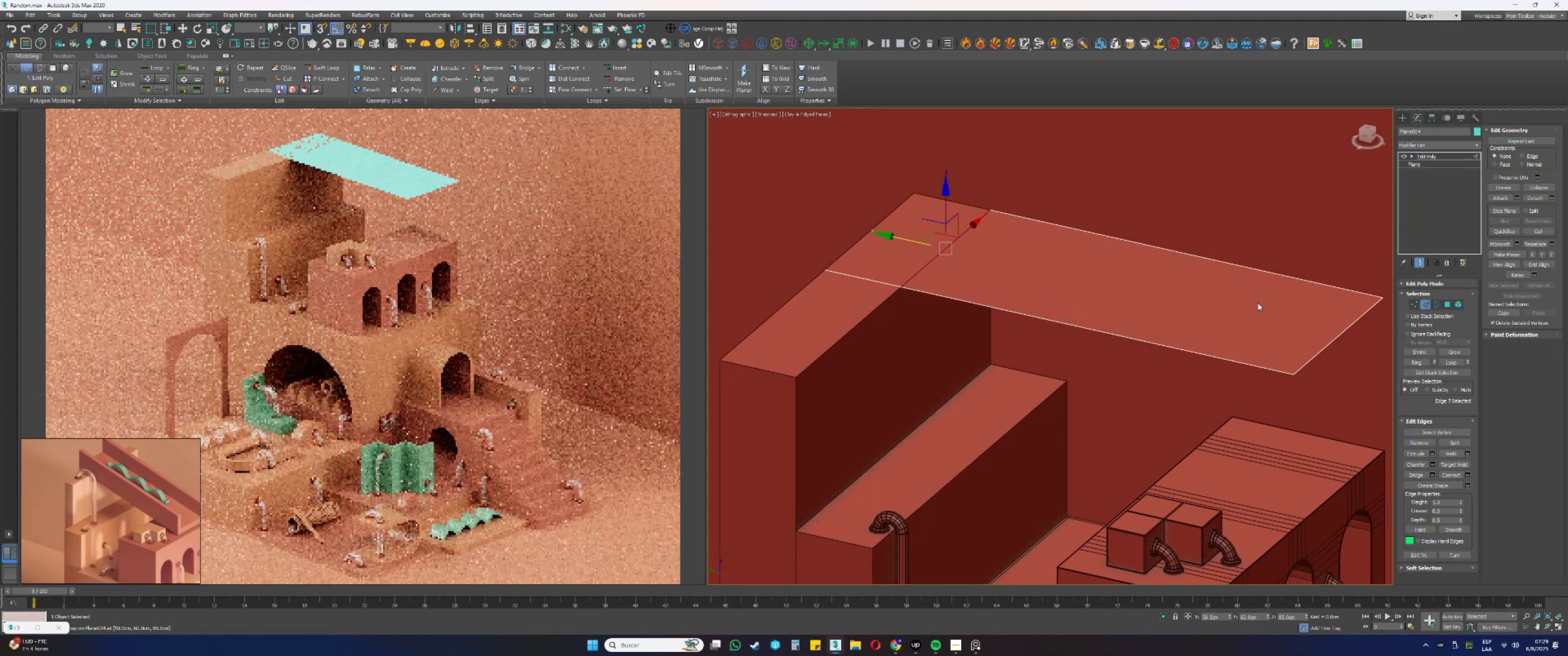 
type(ss)
 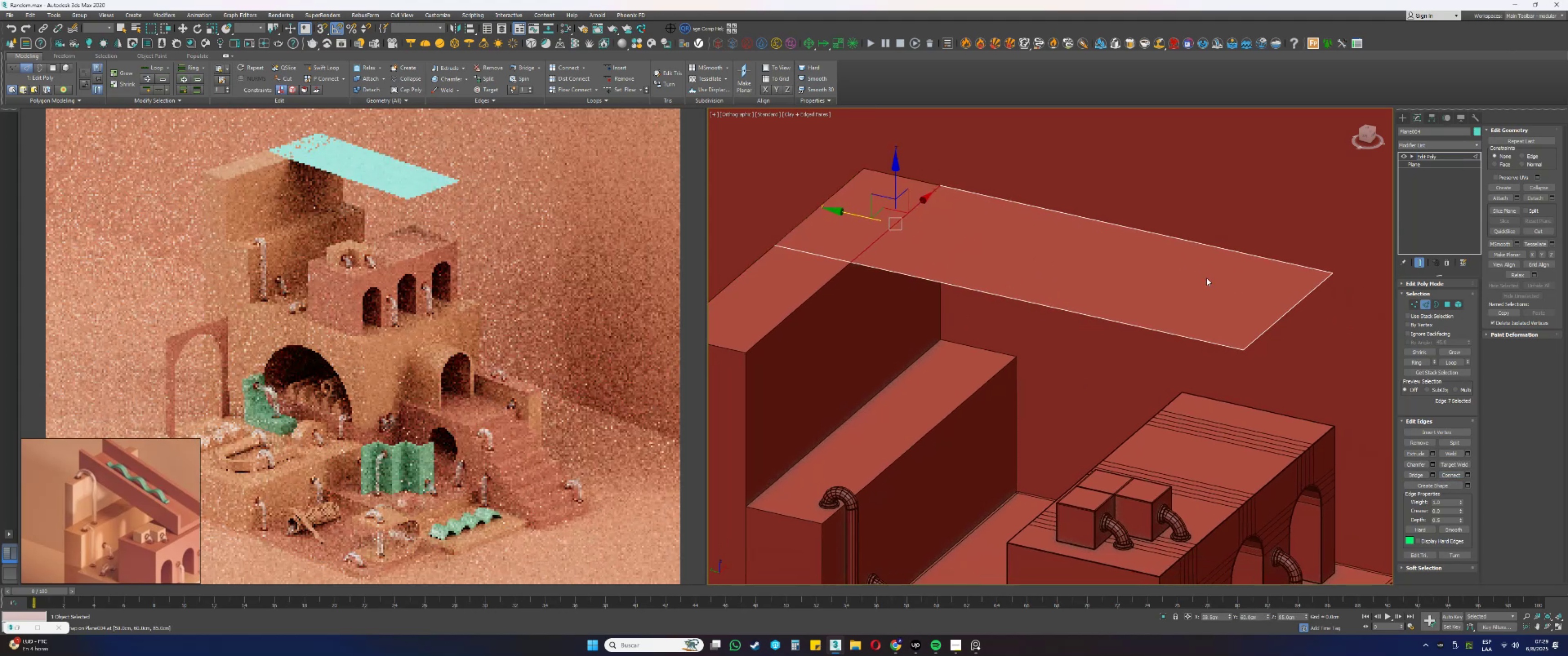 
left_click_drag(start_coordinate=[1292, 307], to_coordinate=[1281, 302])
 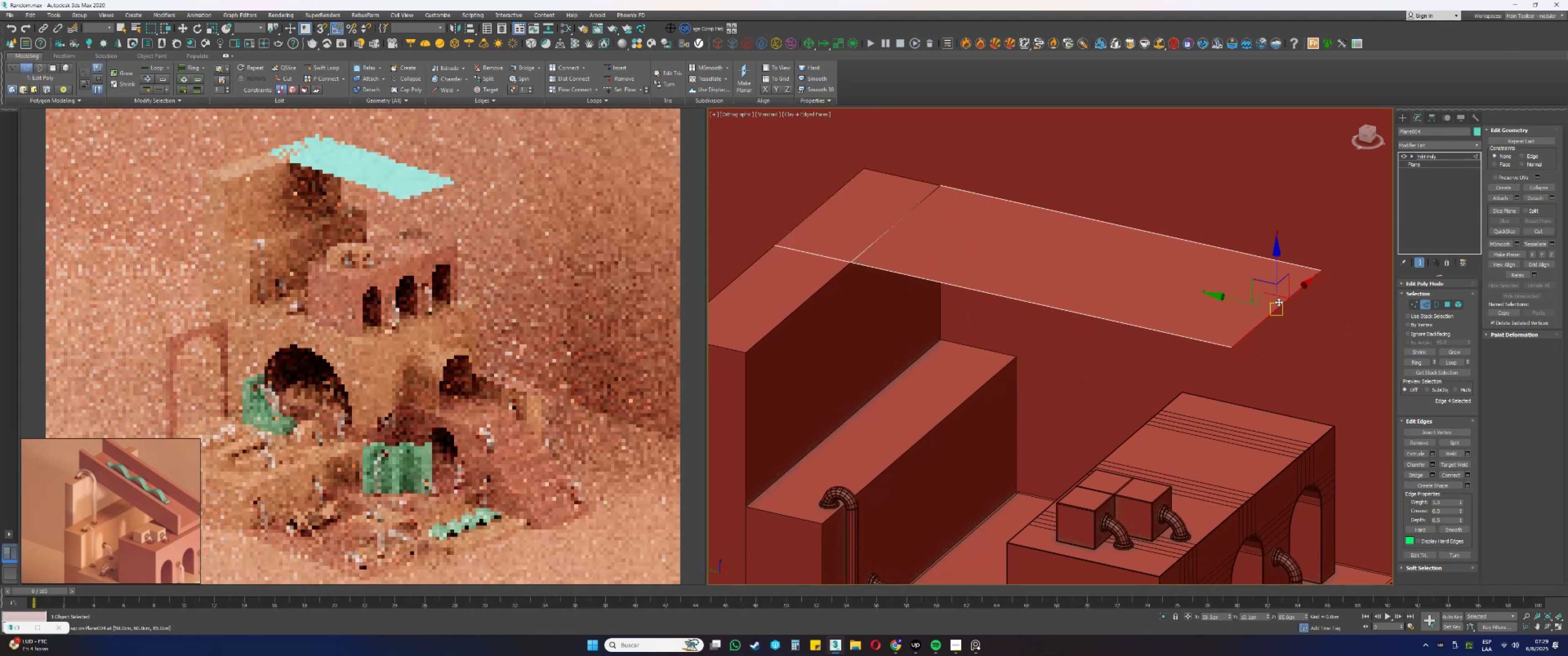 
key(Control+ControlLeft)
 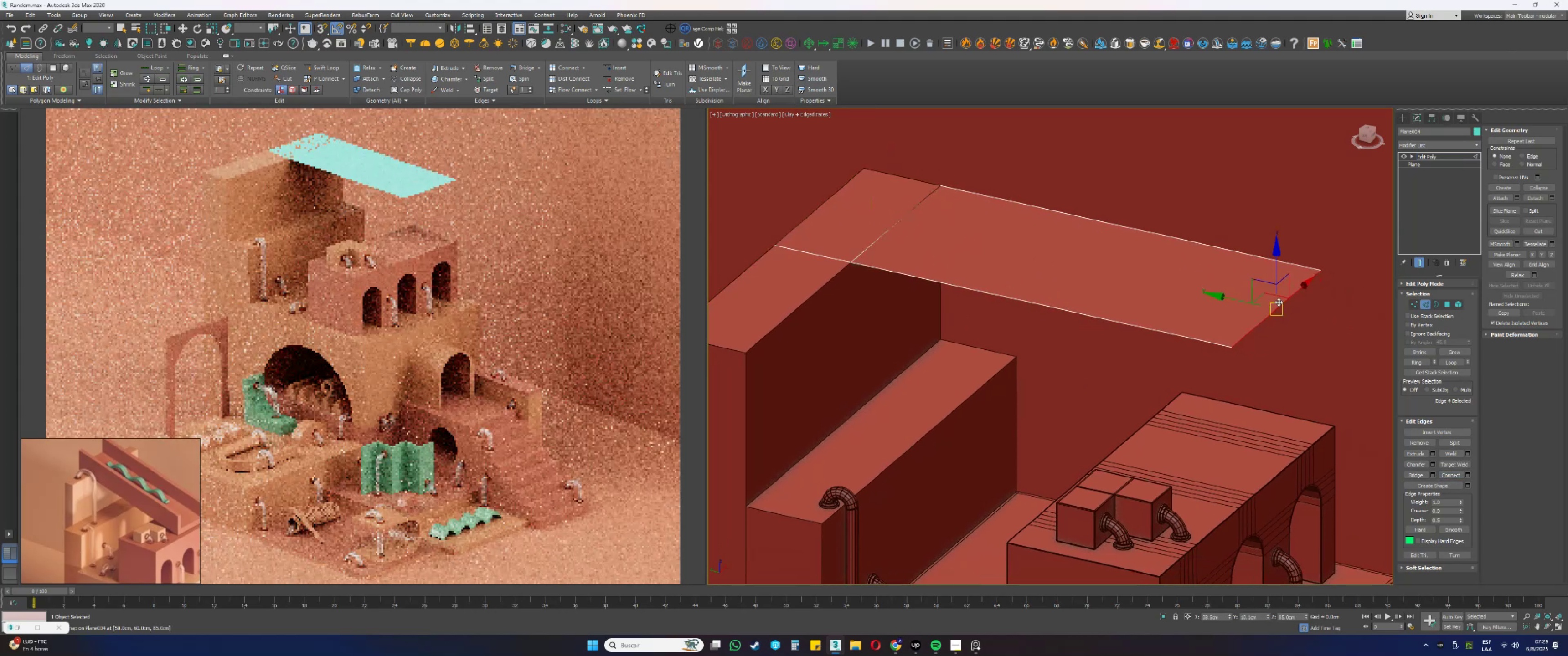 
key(Control+Z)
 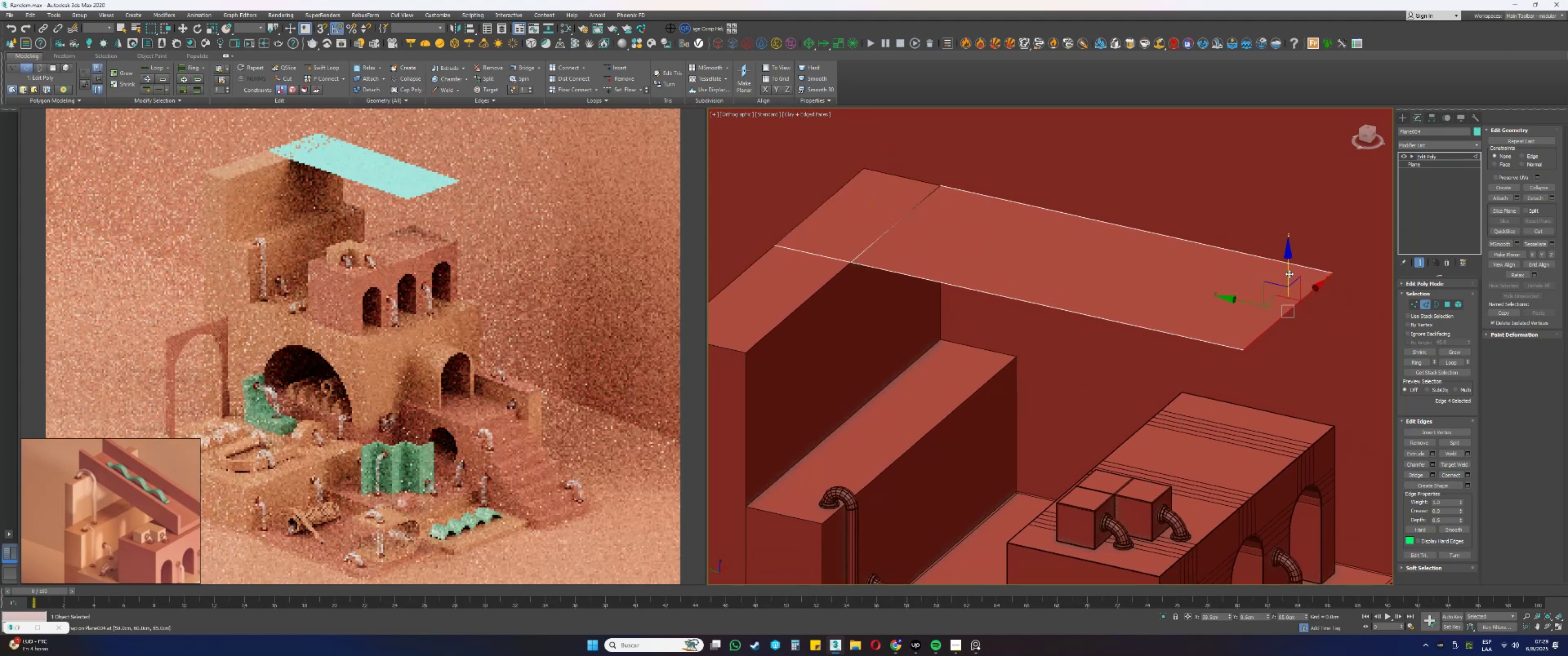 
left_click_drag(start_coordinate=[1289, 271], to_coordinate=[1247, 428])
 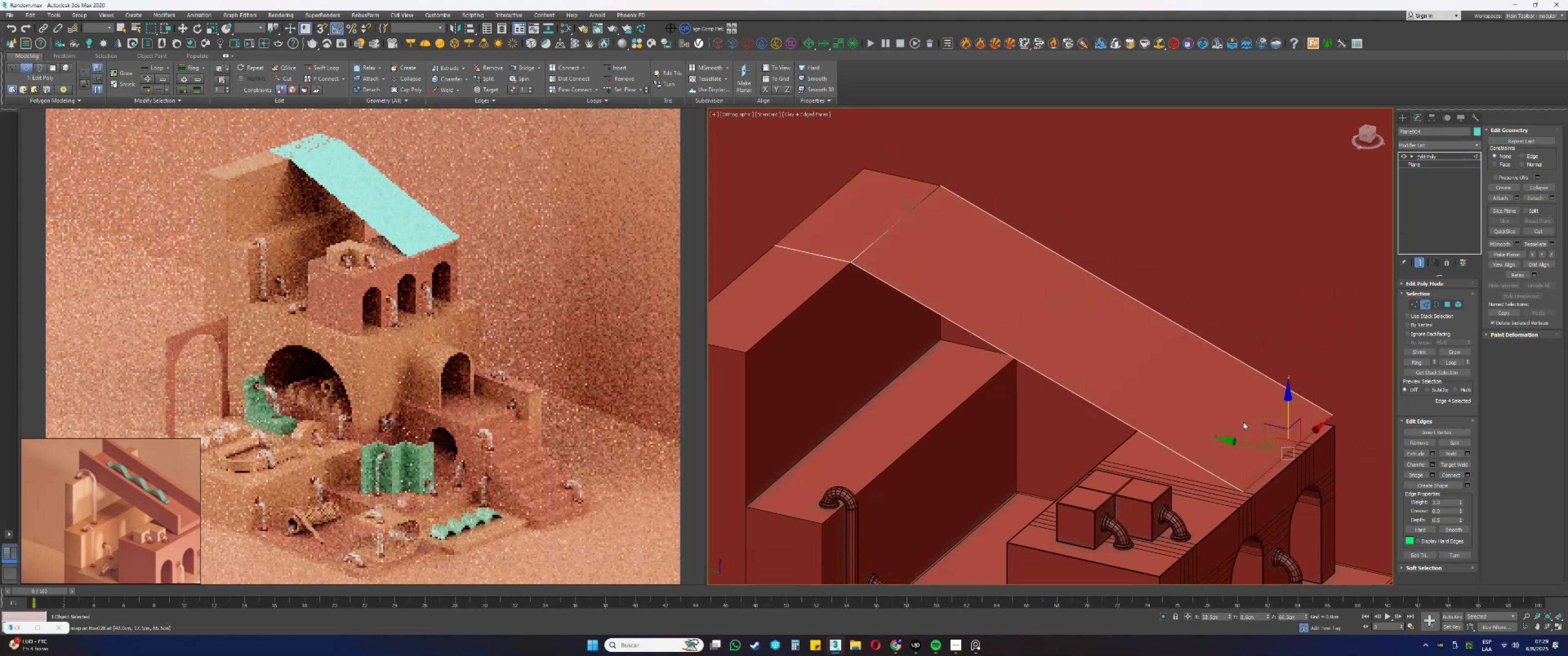 
type(ss4)
 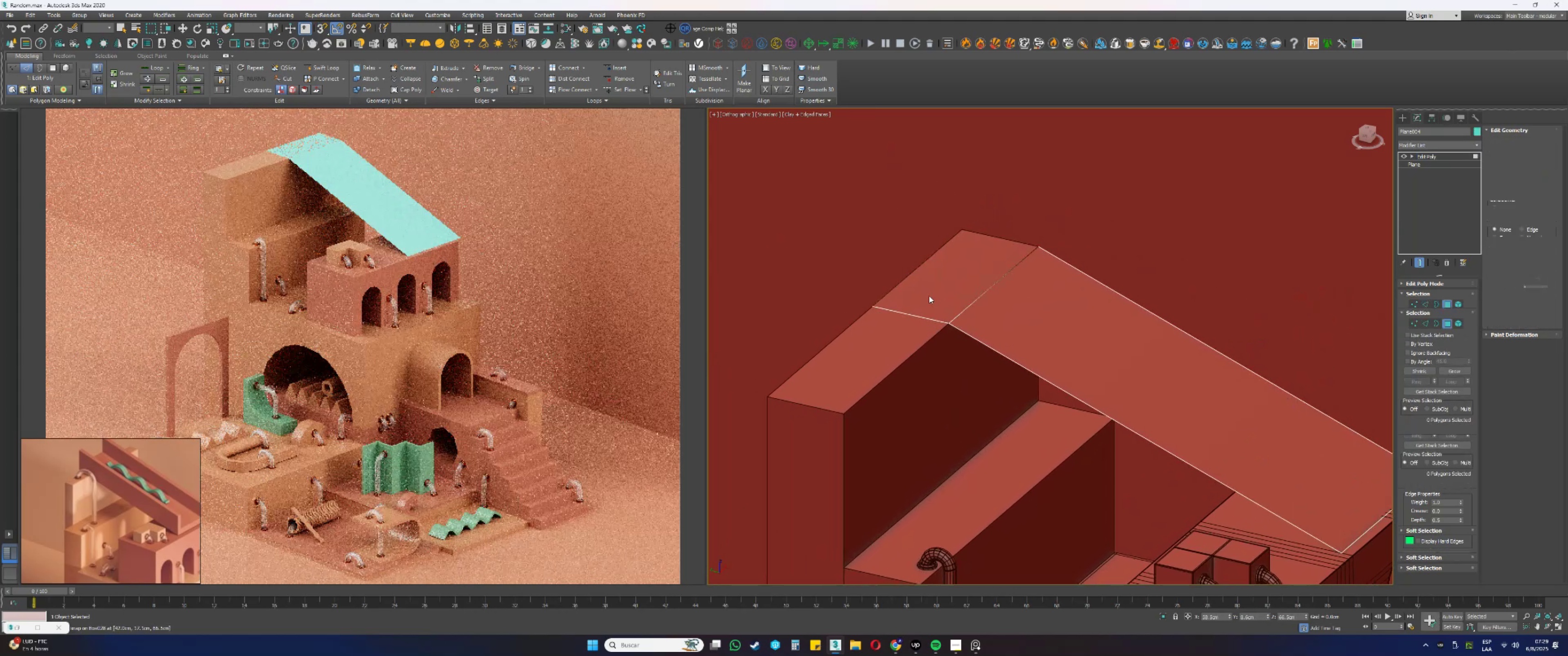 
left_click([929, 295])
 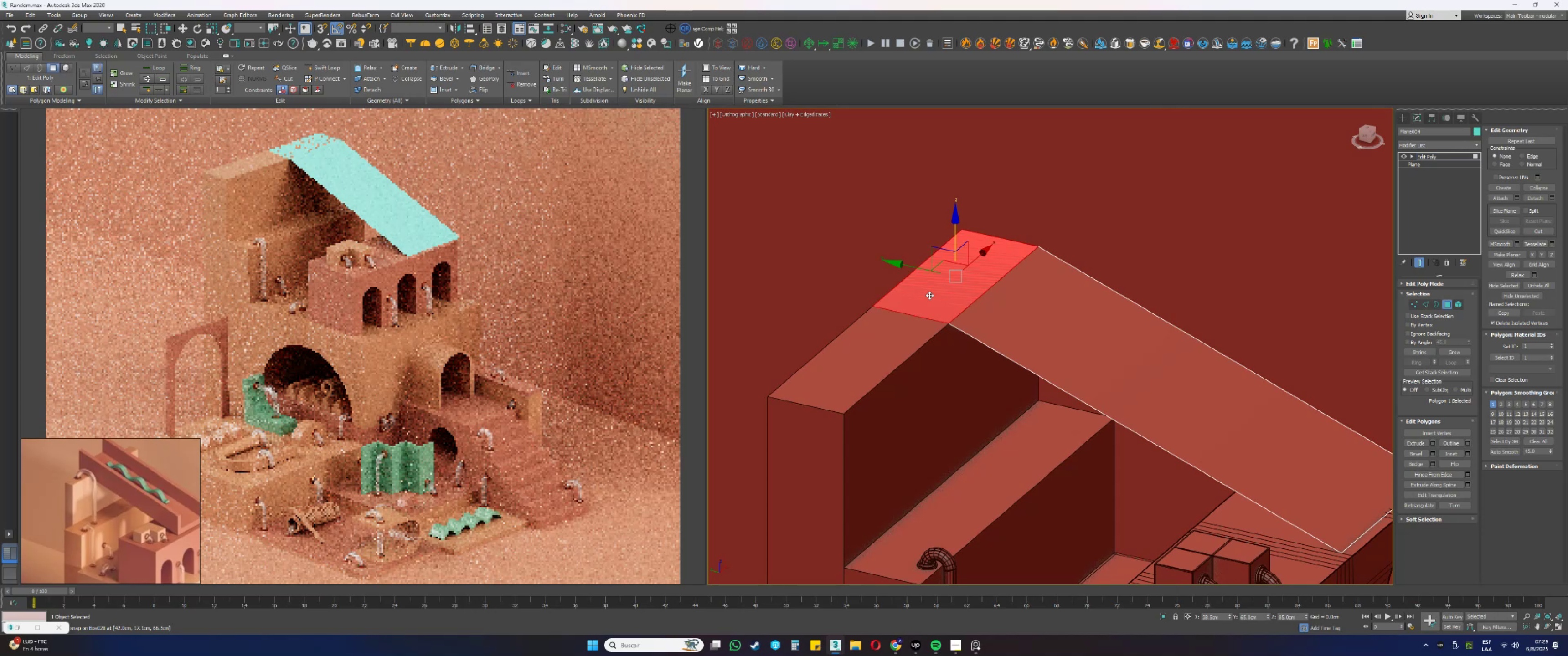 
key(Delete)
 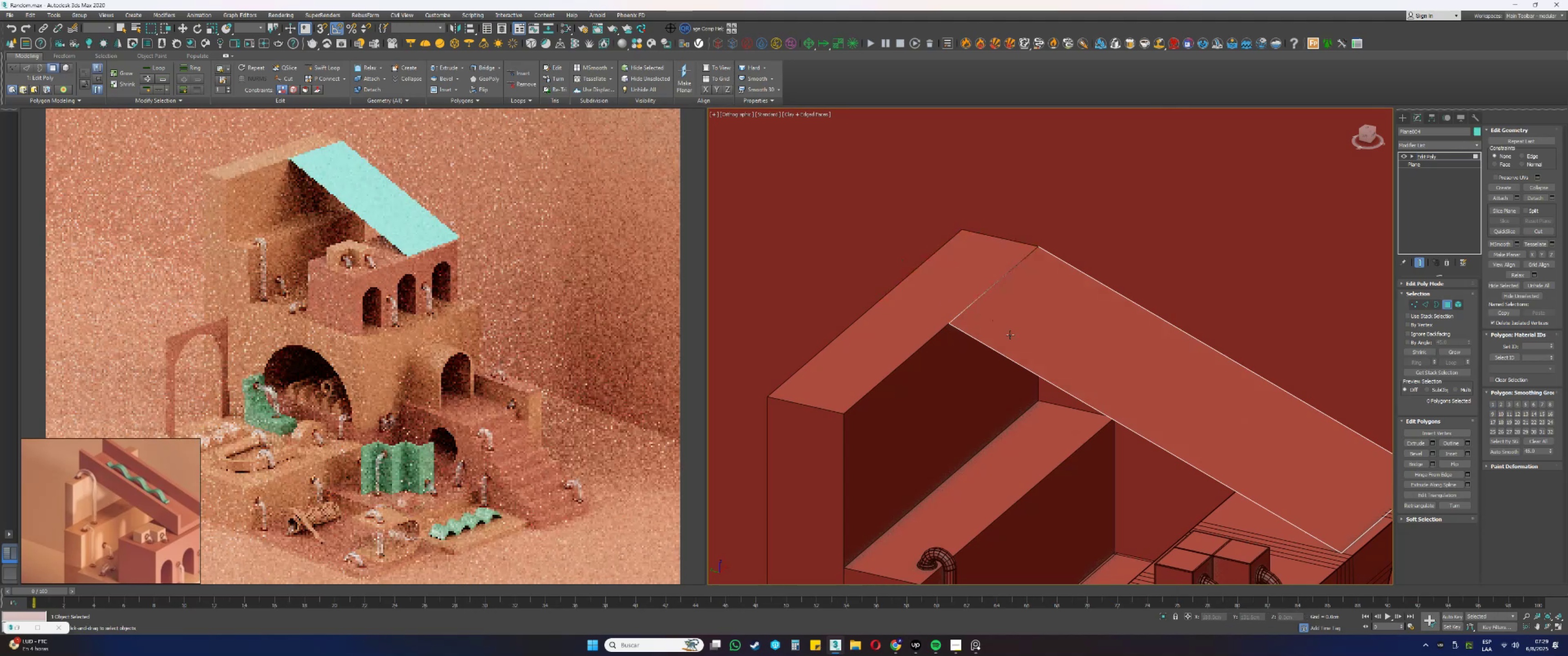 
scroll: coordinate [1042, 297], scroll_direction: down, amount: 2.0
 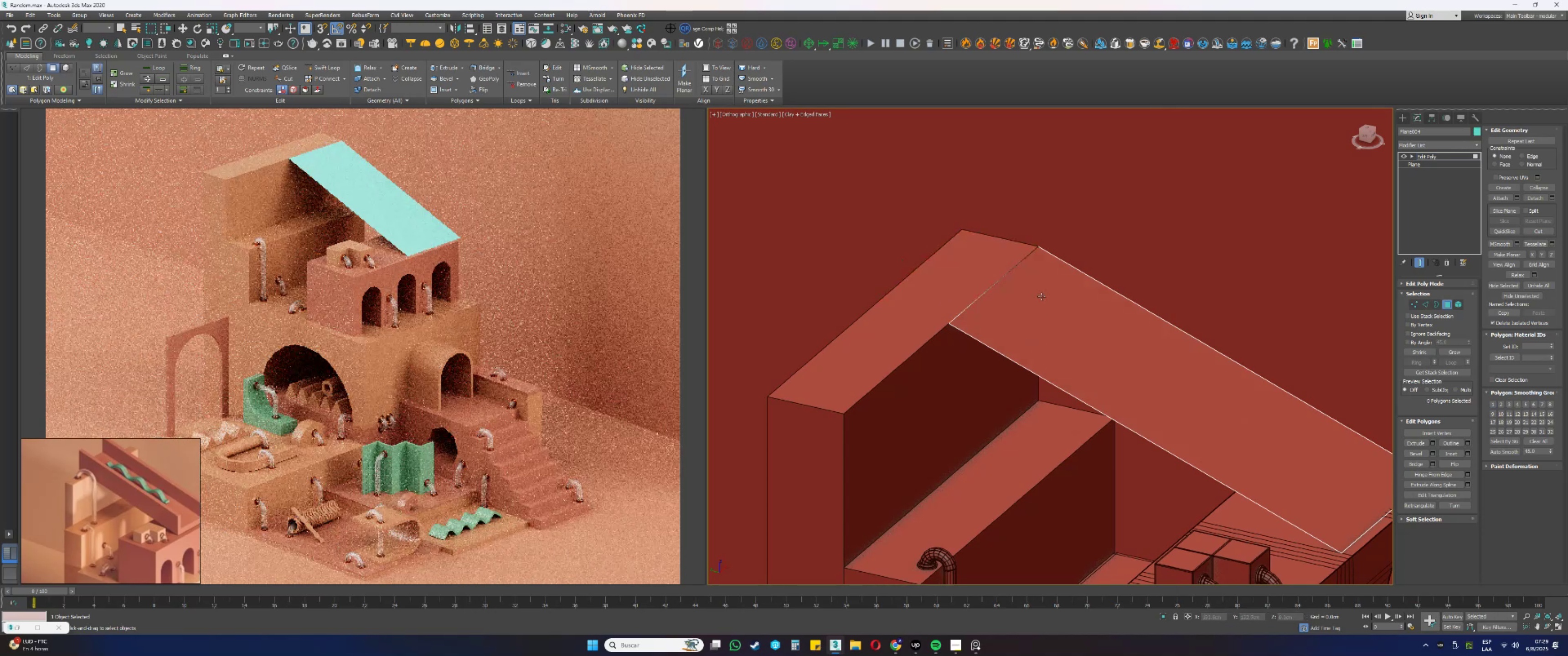 
hold_key(key=AltLeft, duration=0.41)
 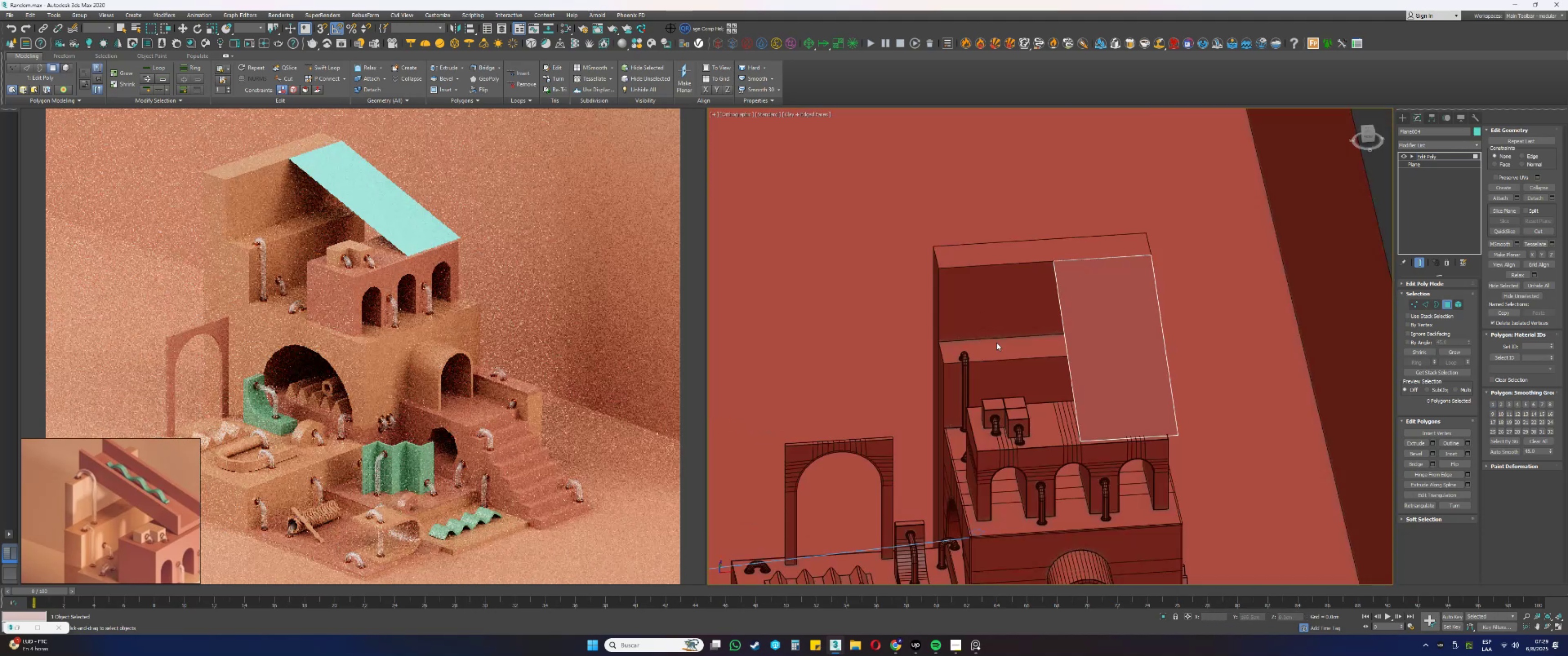 
hold_key(key=AltLeft, duration=0.38)
 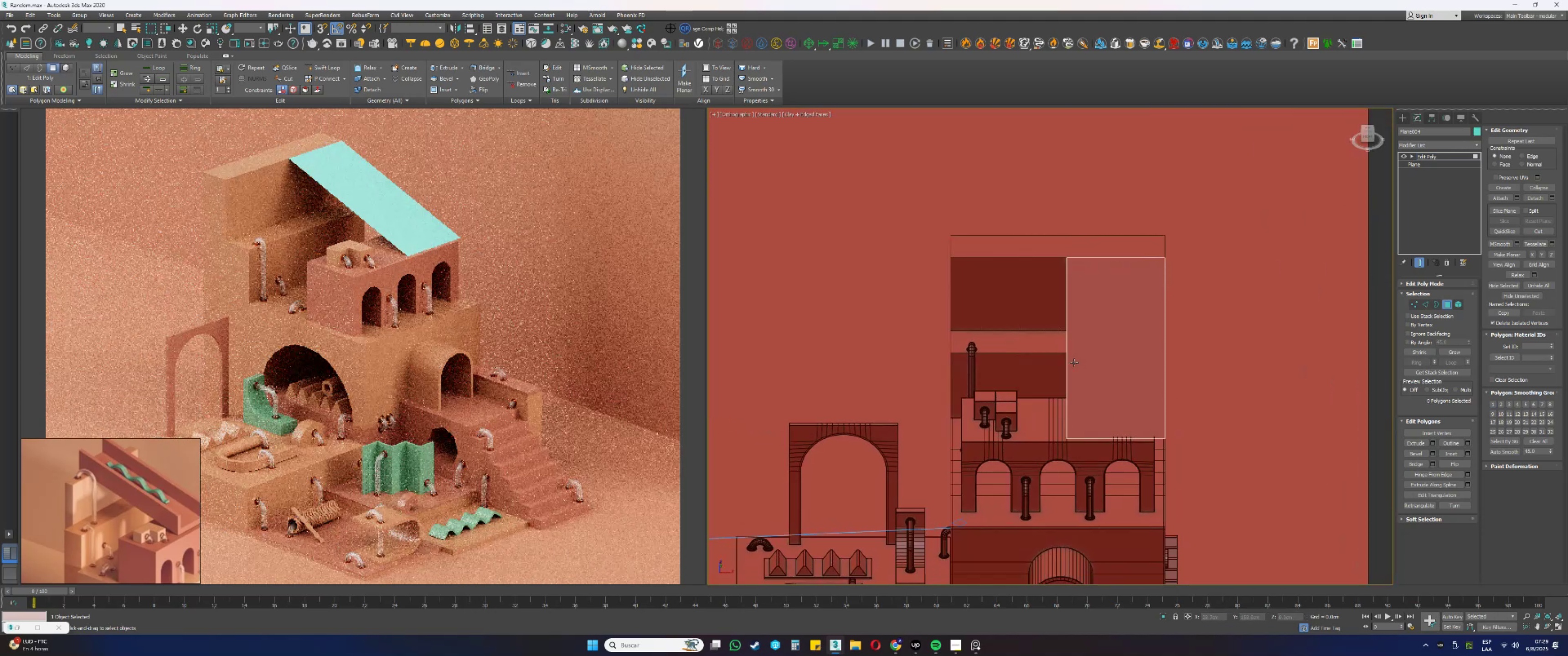 
scroll: coordinate [1076, 359], scroll_direction: up, amount: 1.0
 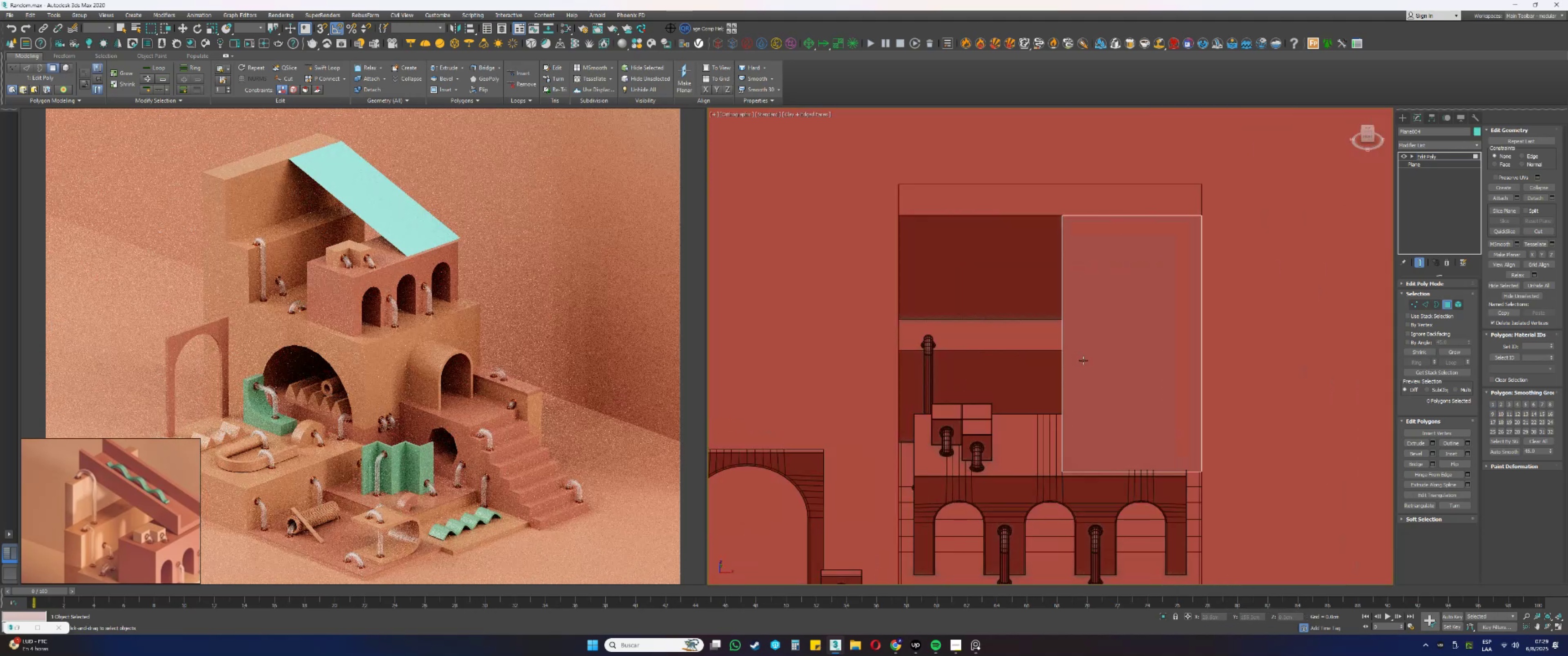 
left_click([1083, 360])
 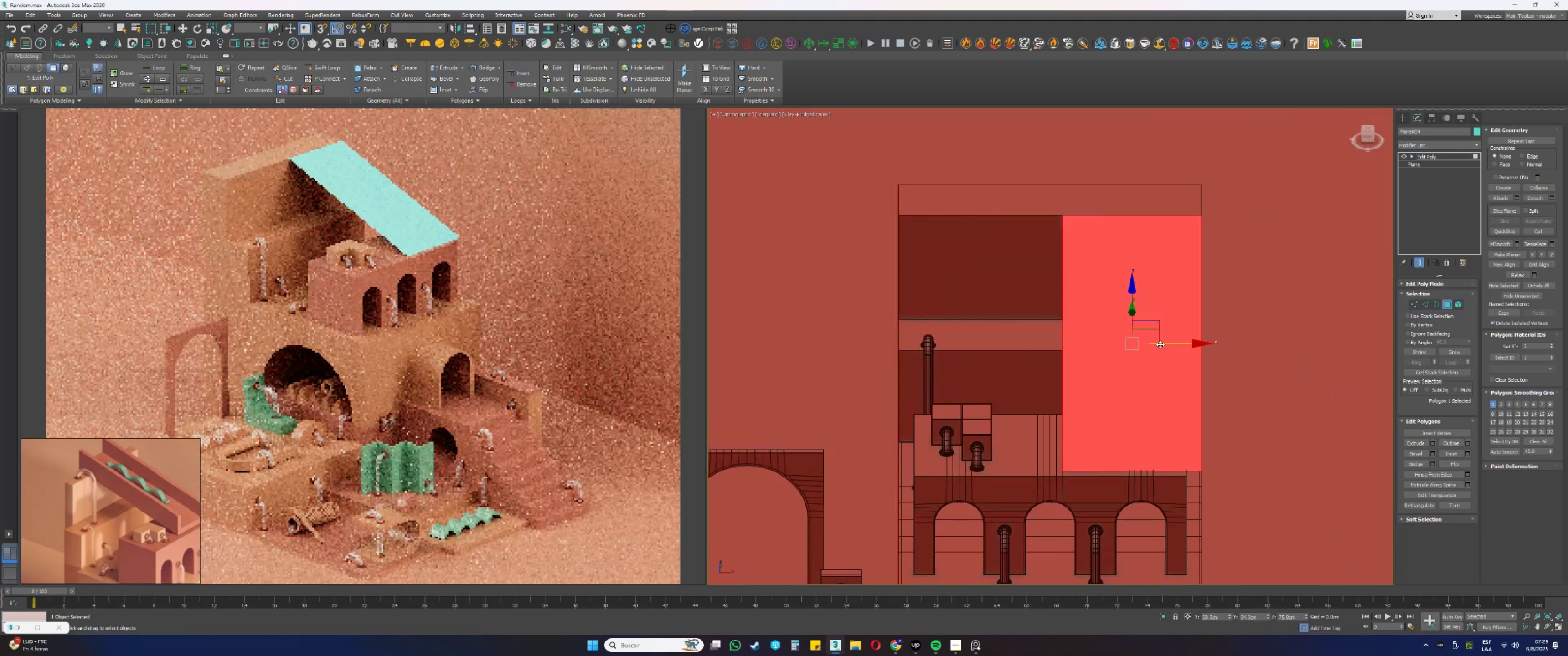 
left_click_drag(start_coordinate=[1172, 343], to_coordinate=[1132, 347])
 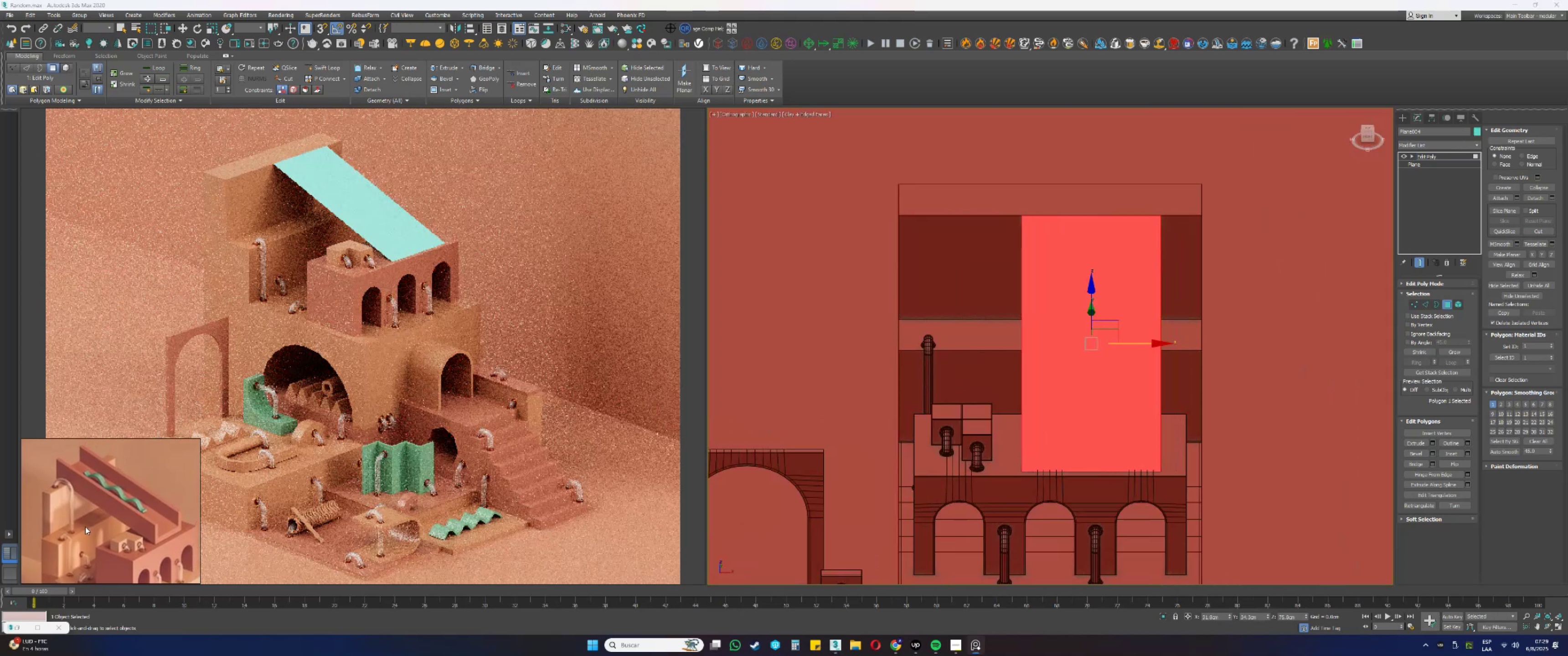 
type(22)
 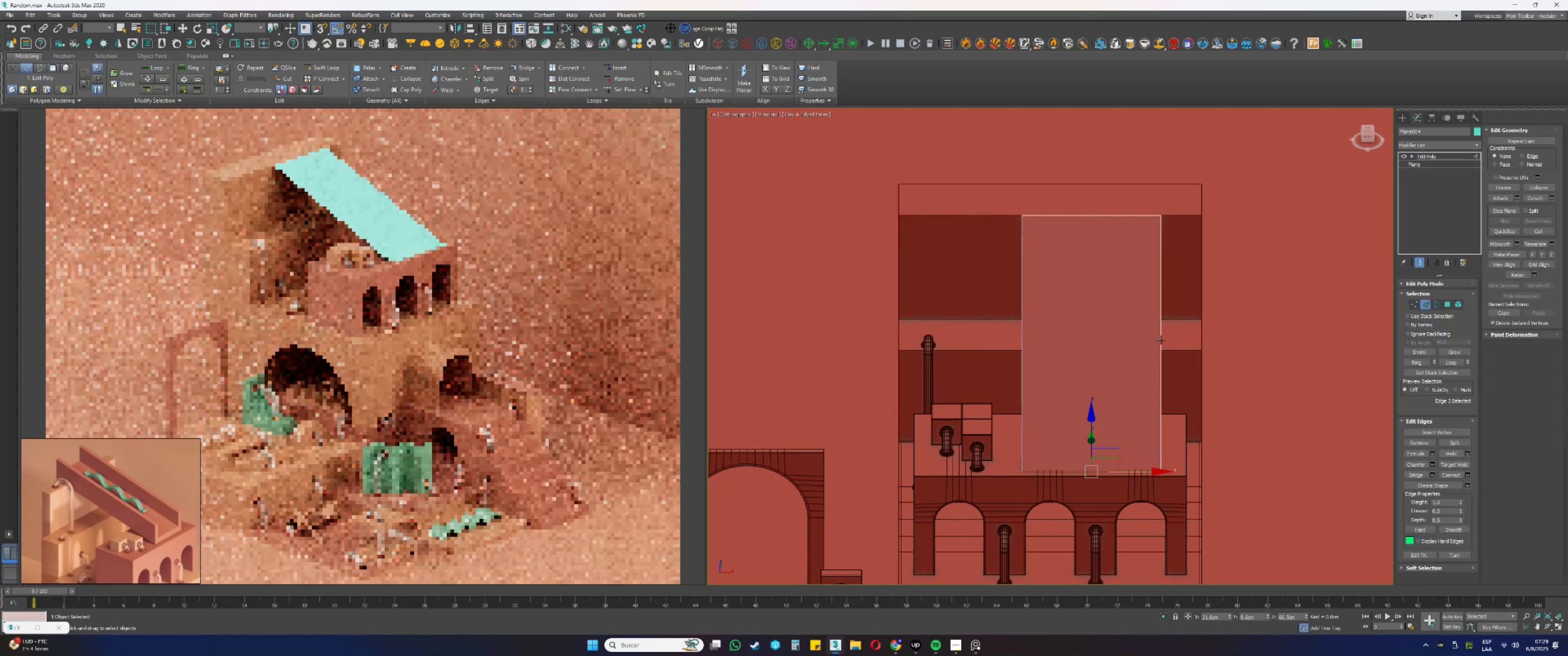 
left_click_drag(start_coordinate=[1191, 385], to_coordinate=[1144, 374])
 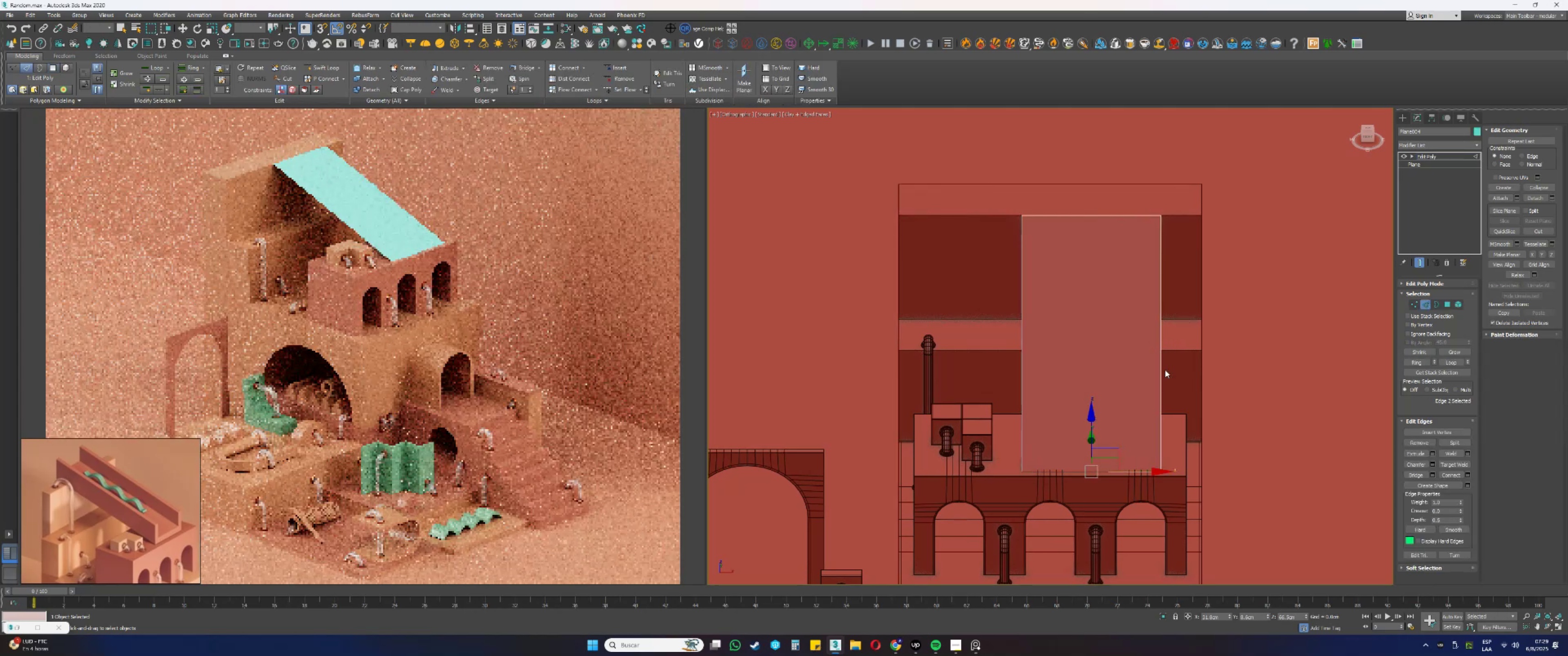 
left_click_drag(start_coordinate=[1199, 393], to_coordinate=[1169, 382])
 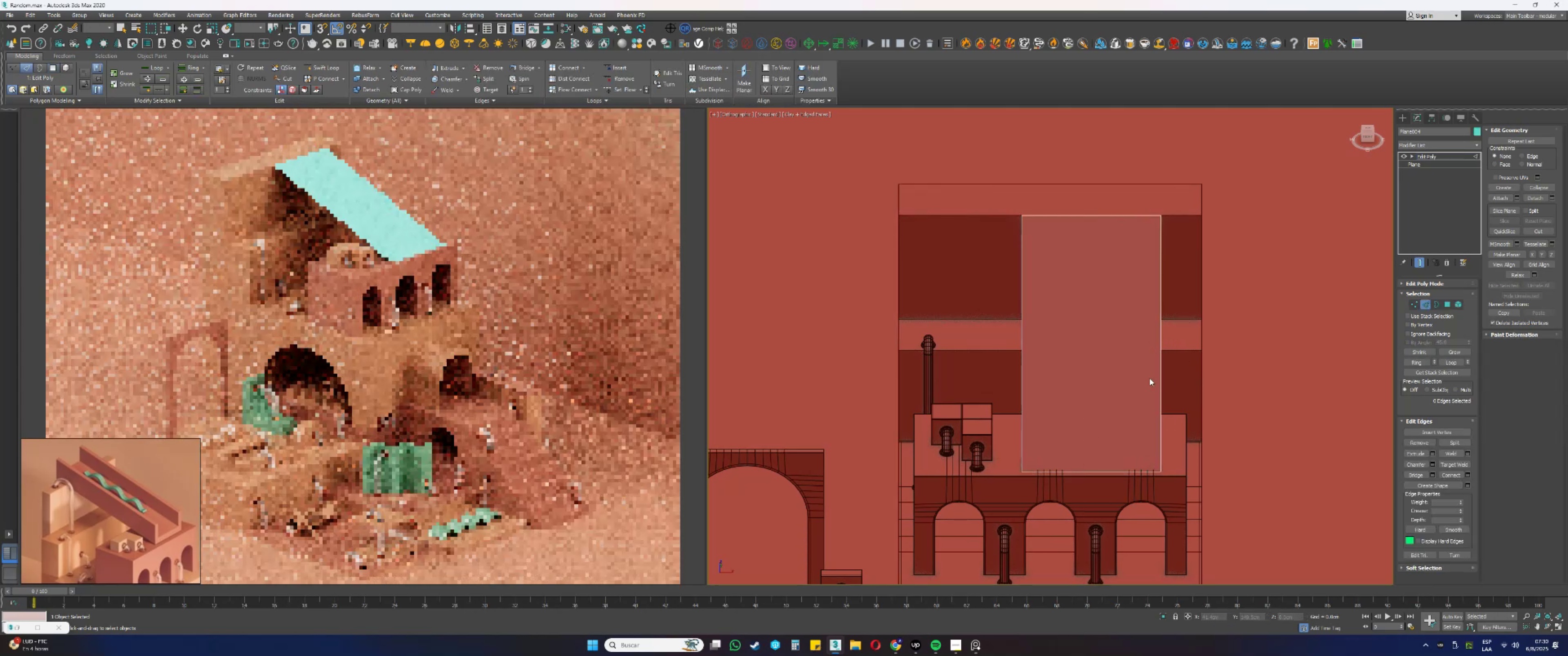 
left_click_drag(start_coordinate=[1177, 384], to_coordinate=[1155, 373])
 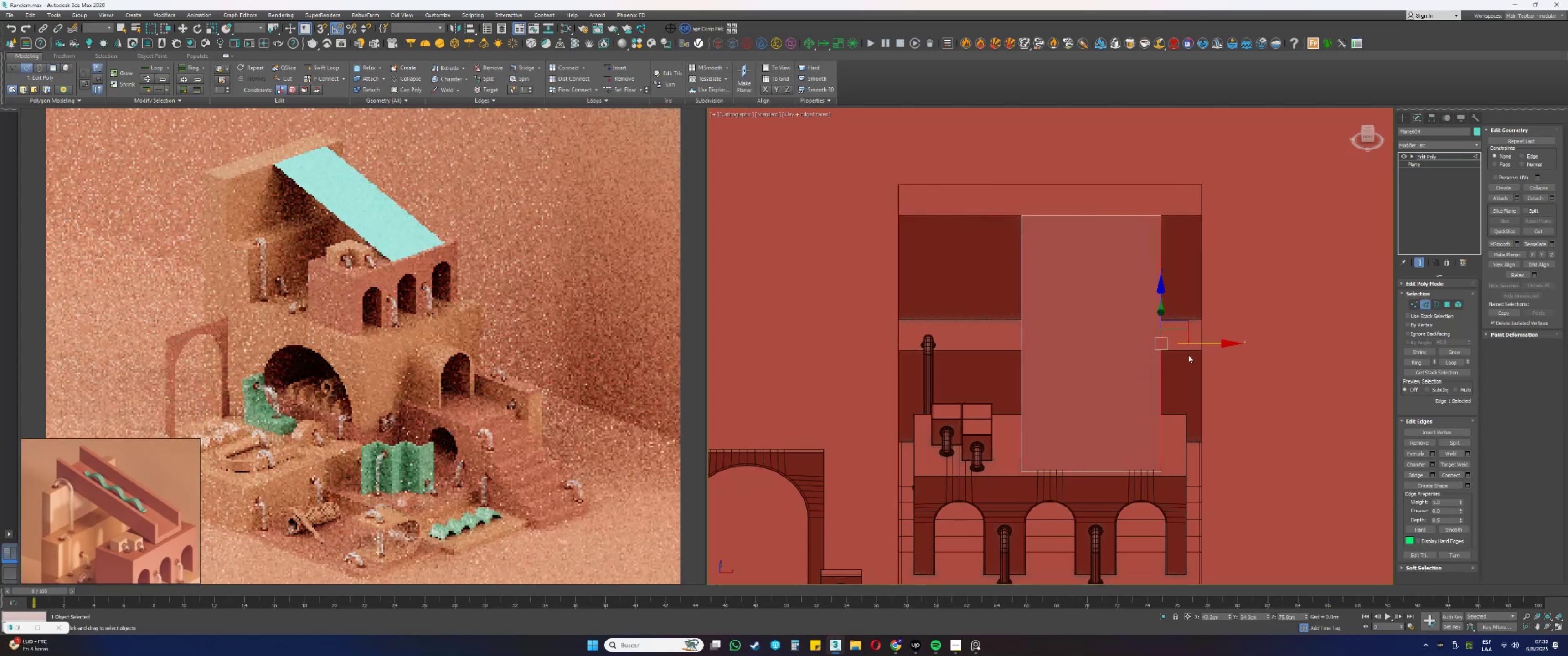 
left_click_drag(start_coordinate=[1204, 343], to_coordinate=[1172, 342])
 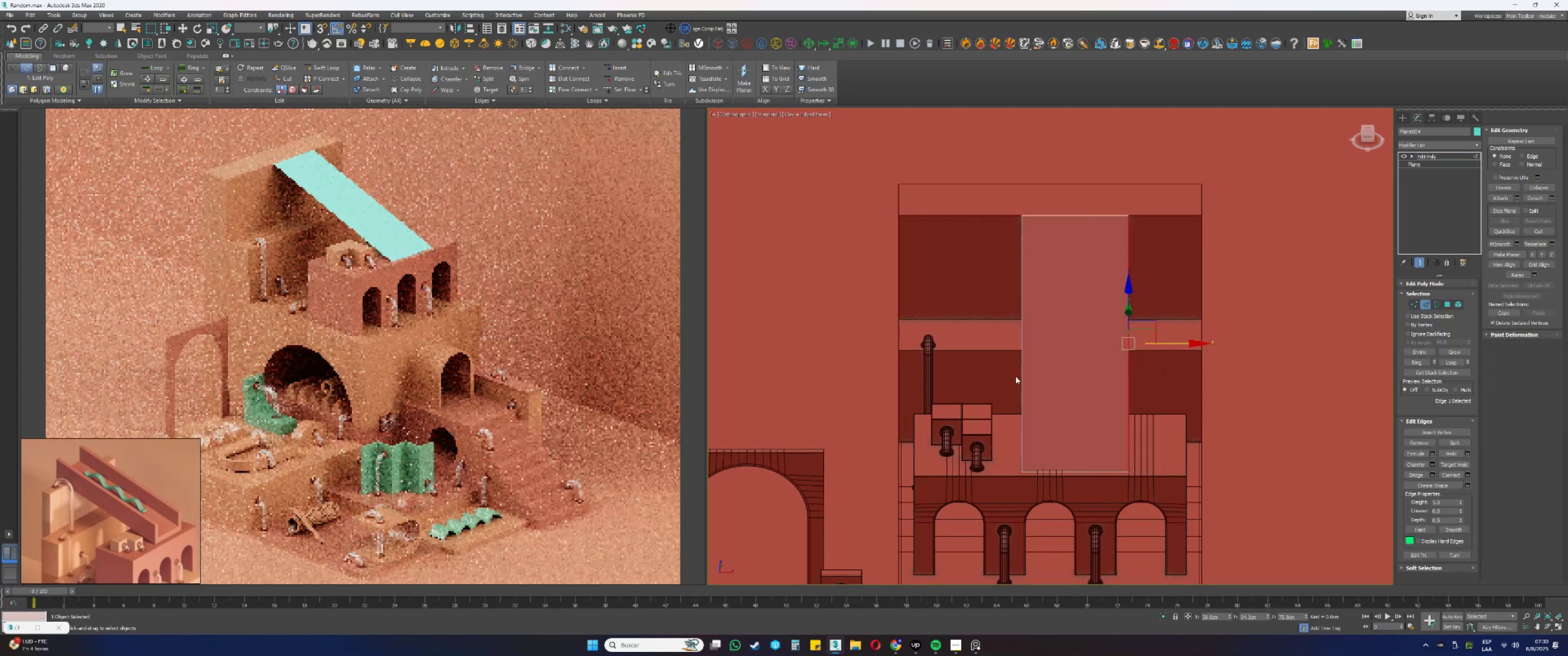 
left_click_drag(start_coordinate=[986, 381], to_coordinate=[1035, 381])
 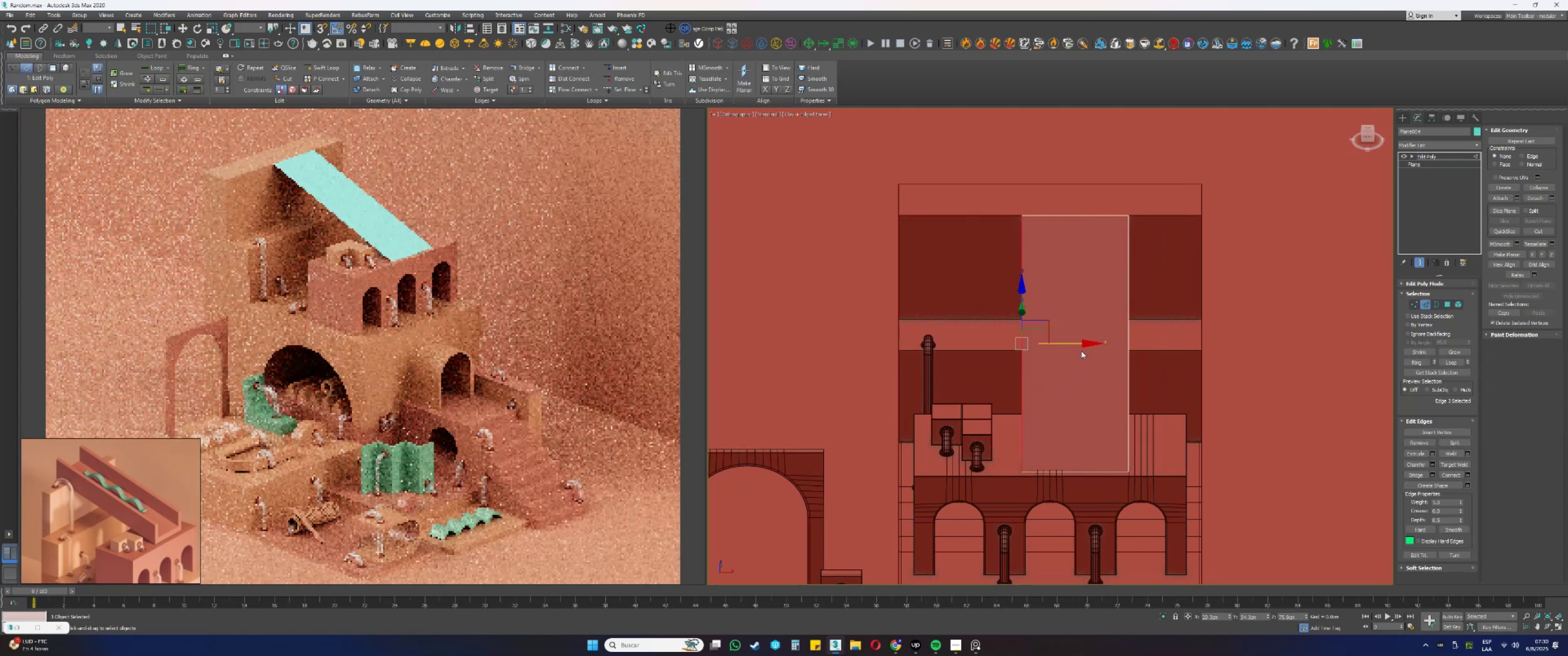 
left_click_drag(start_coordinate=[1072, 344], to_coordinate=[1085, 343])
 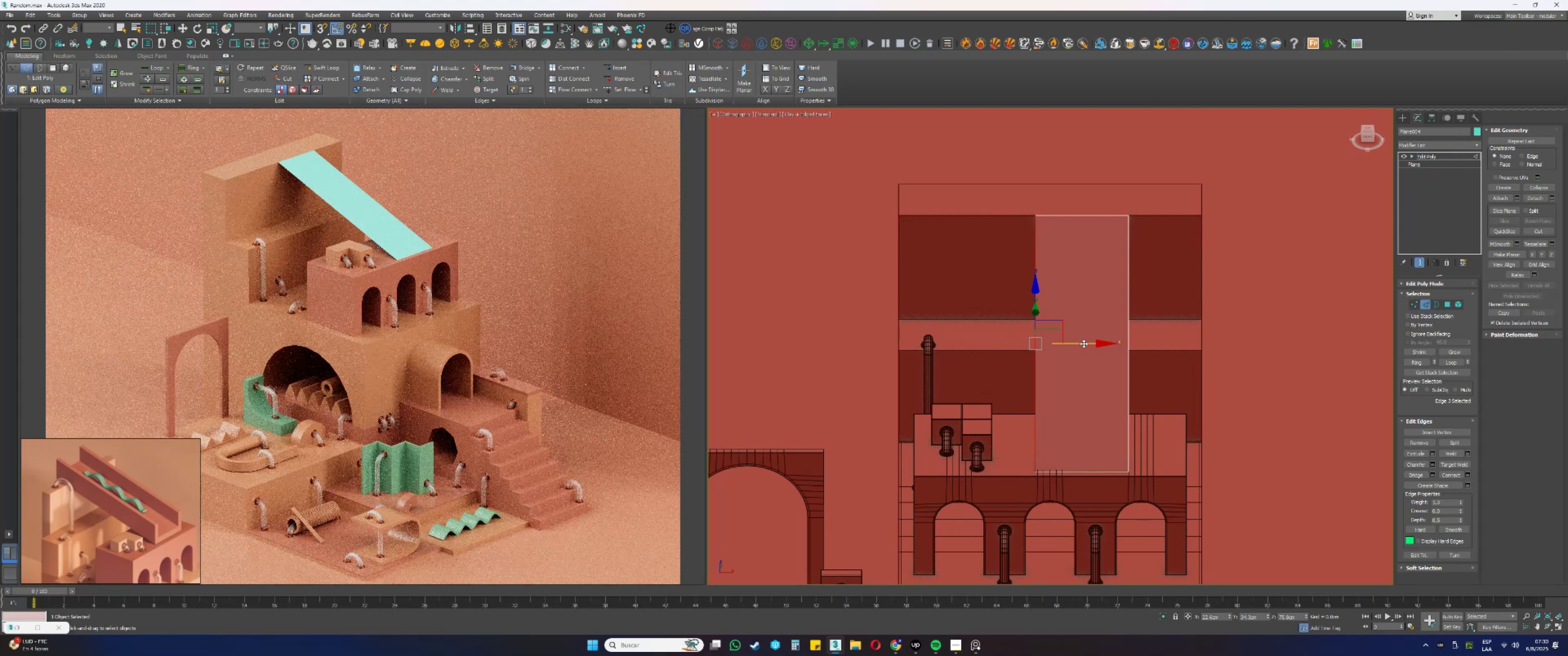 
hold_key(key=AltLeft, duration=0.52)
 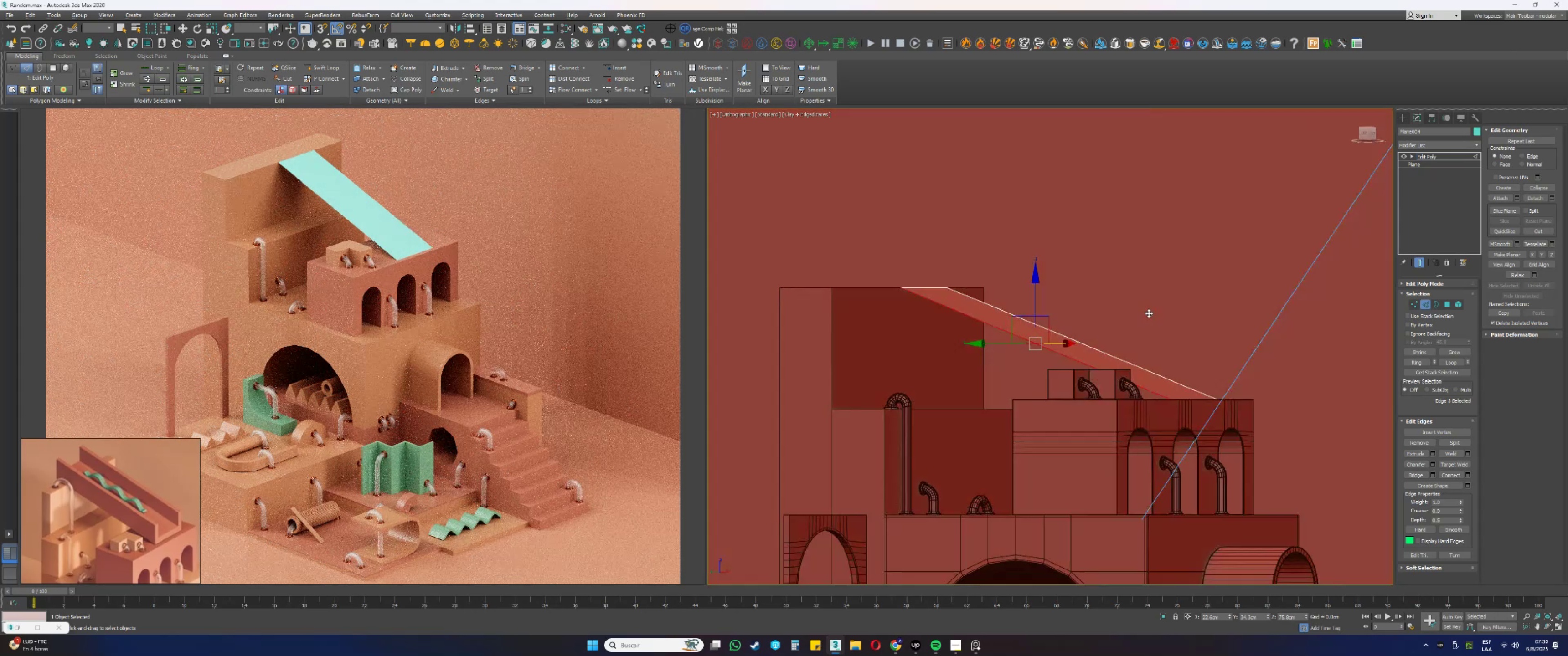 
key(2)
 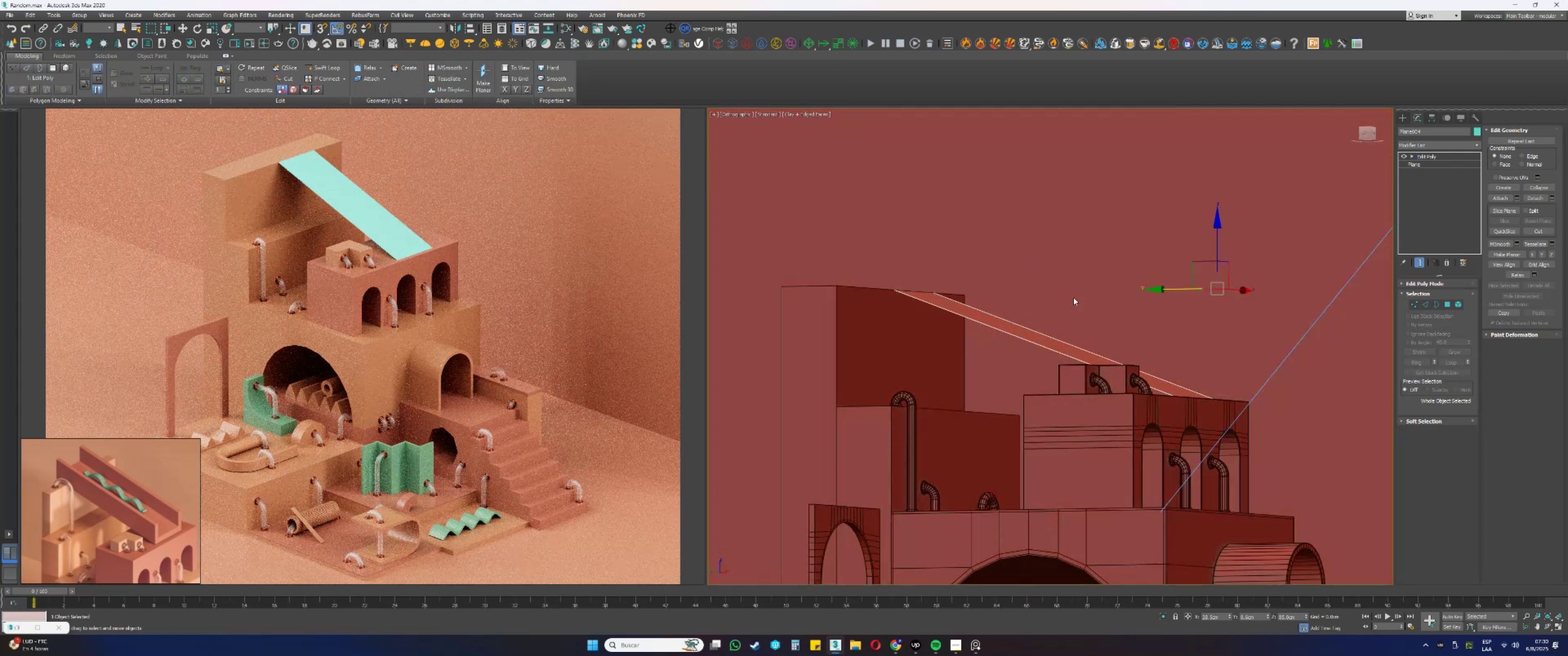 
key(Alt+AltLeft)
 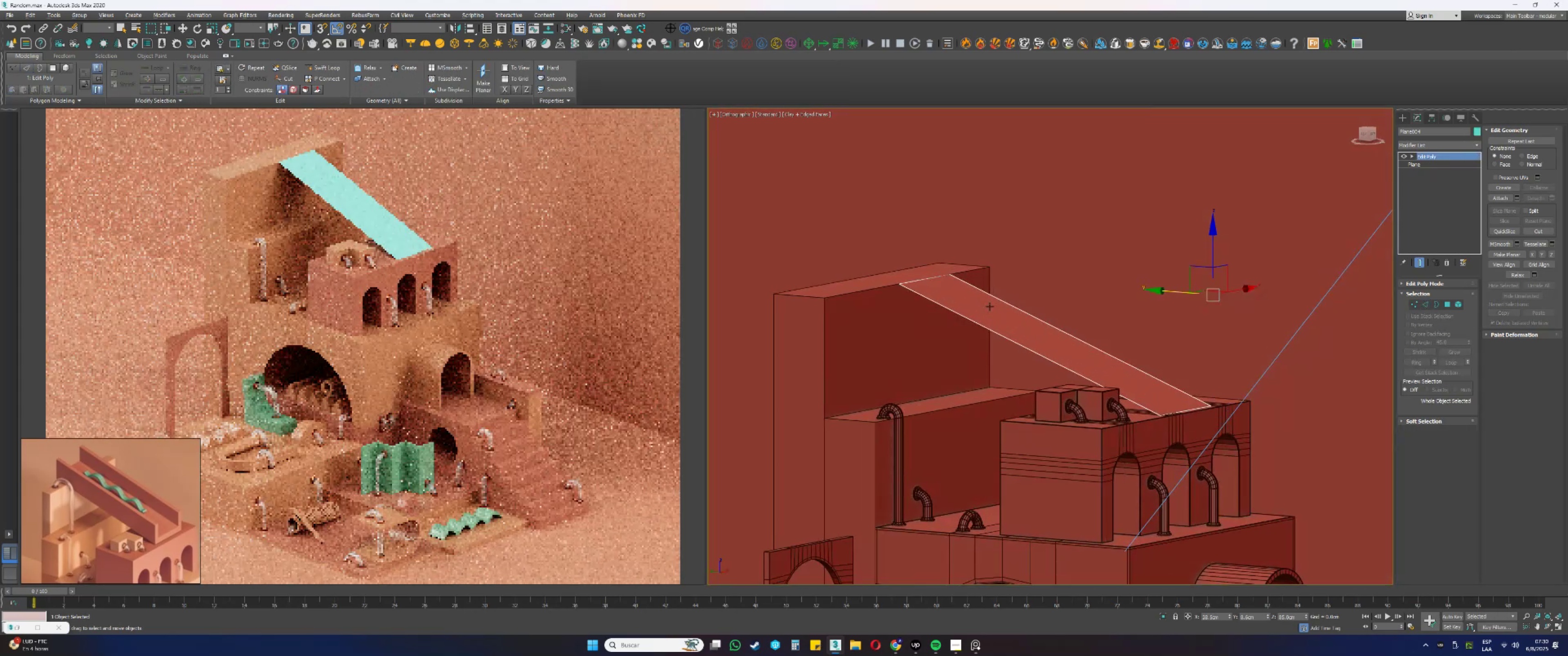 
scroll: coordinate [1001, 310], scroll_direction: up, amount: 1.0
 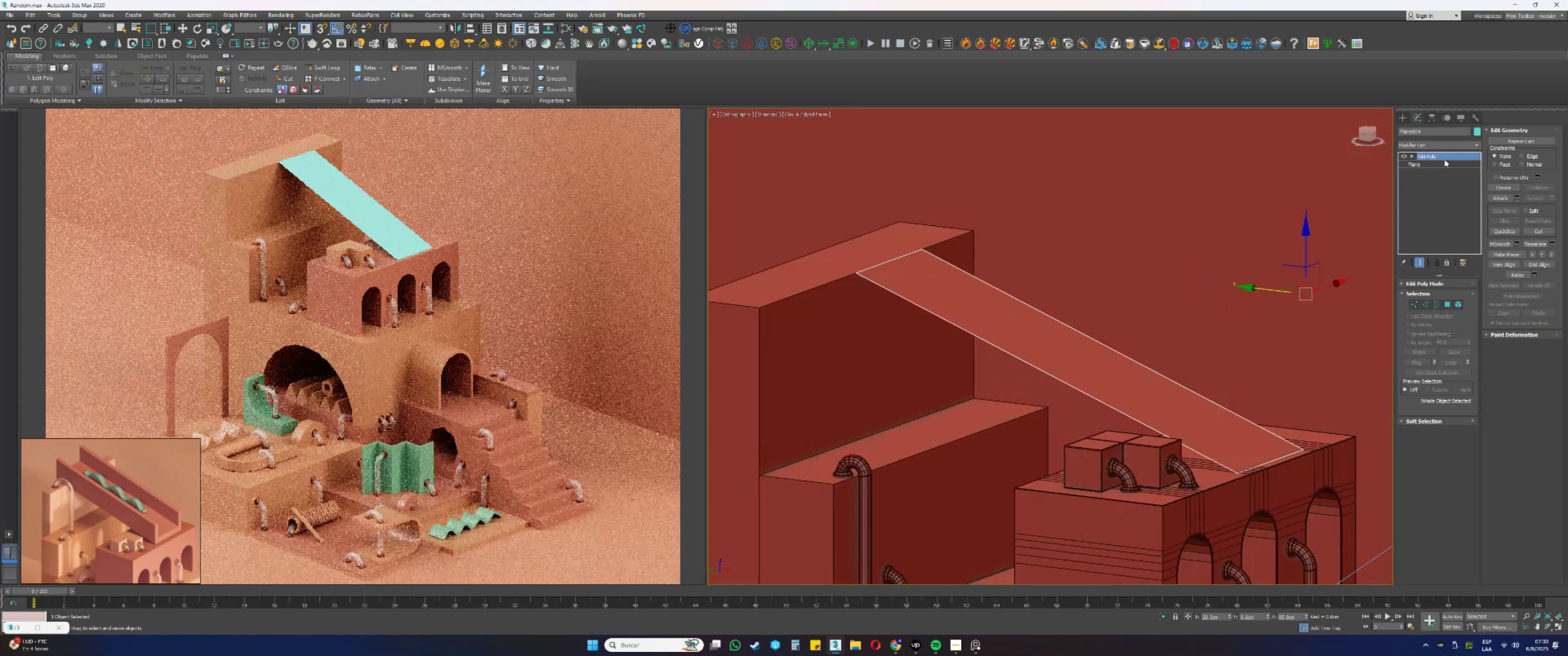 
type(sssss)
 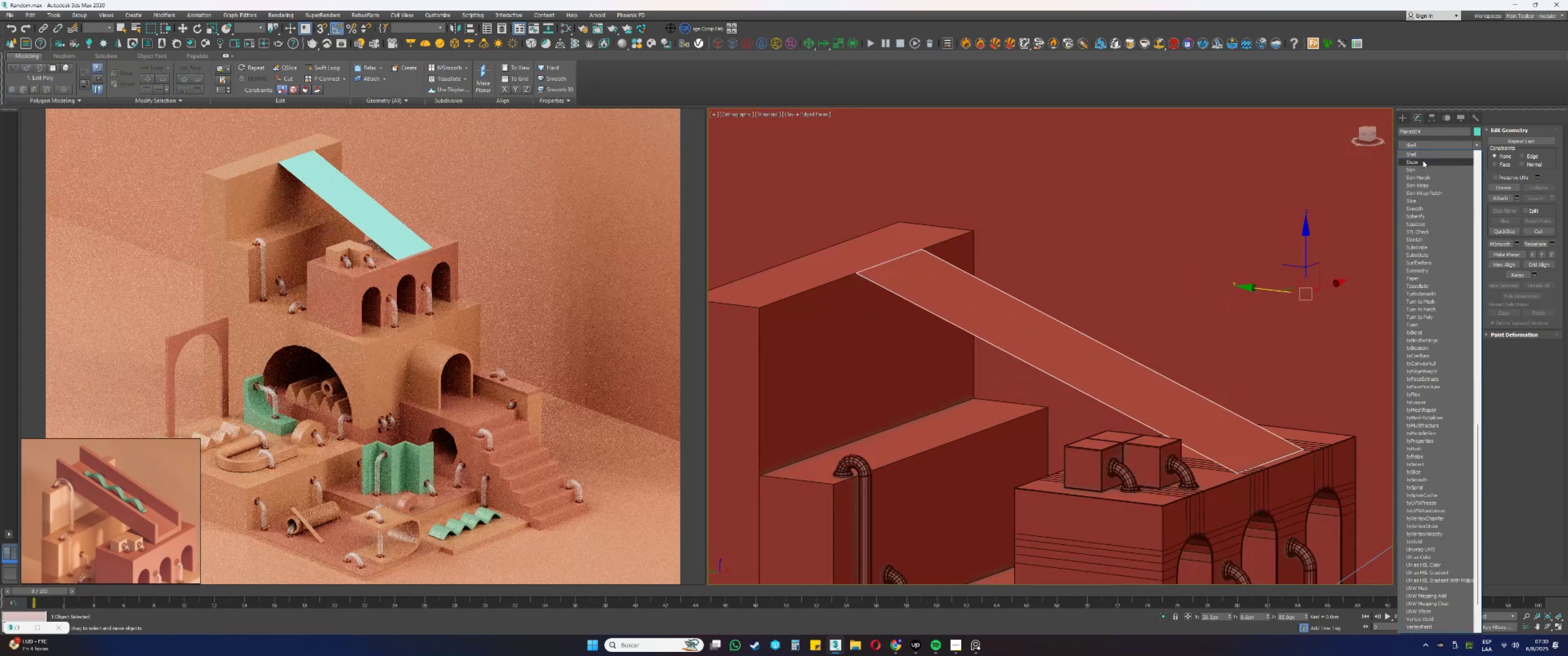 
left_click([1420, 155])
 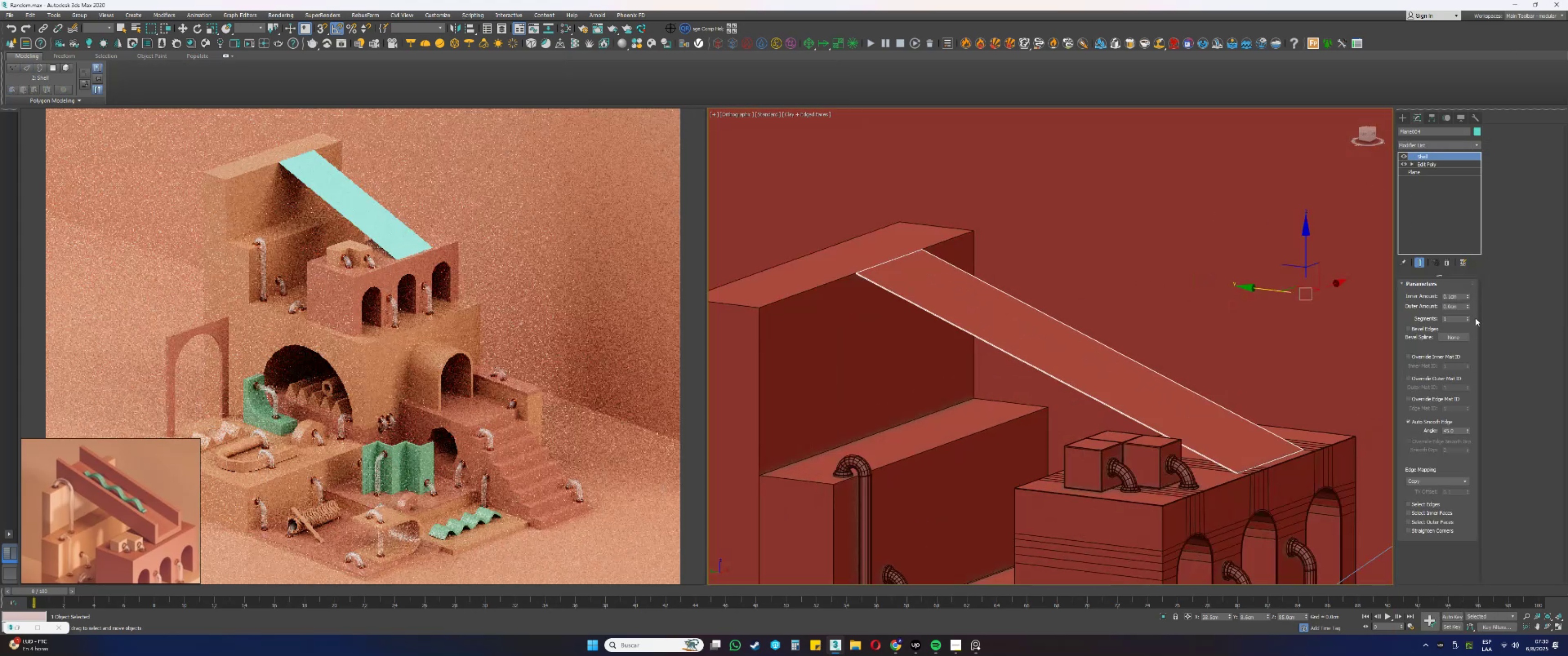 
right_click([1469, 295])
 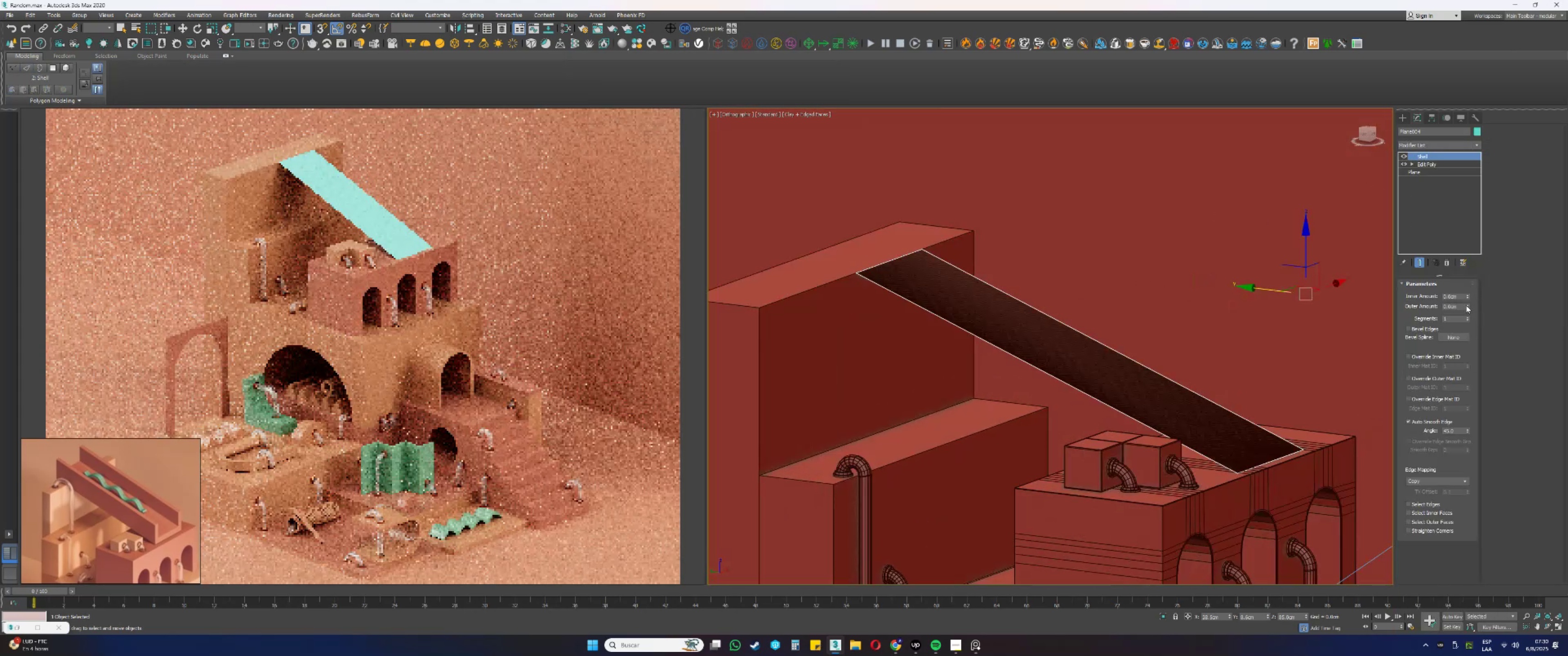 
left_click_drag(start_coordinate=[1467, 306], to_coordinate=[1476, 235])
 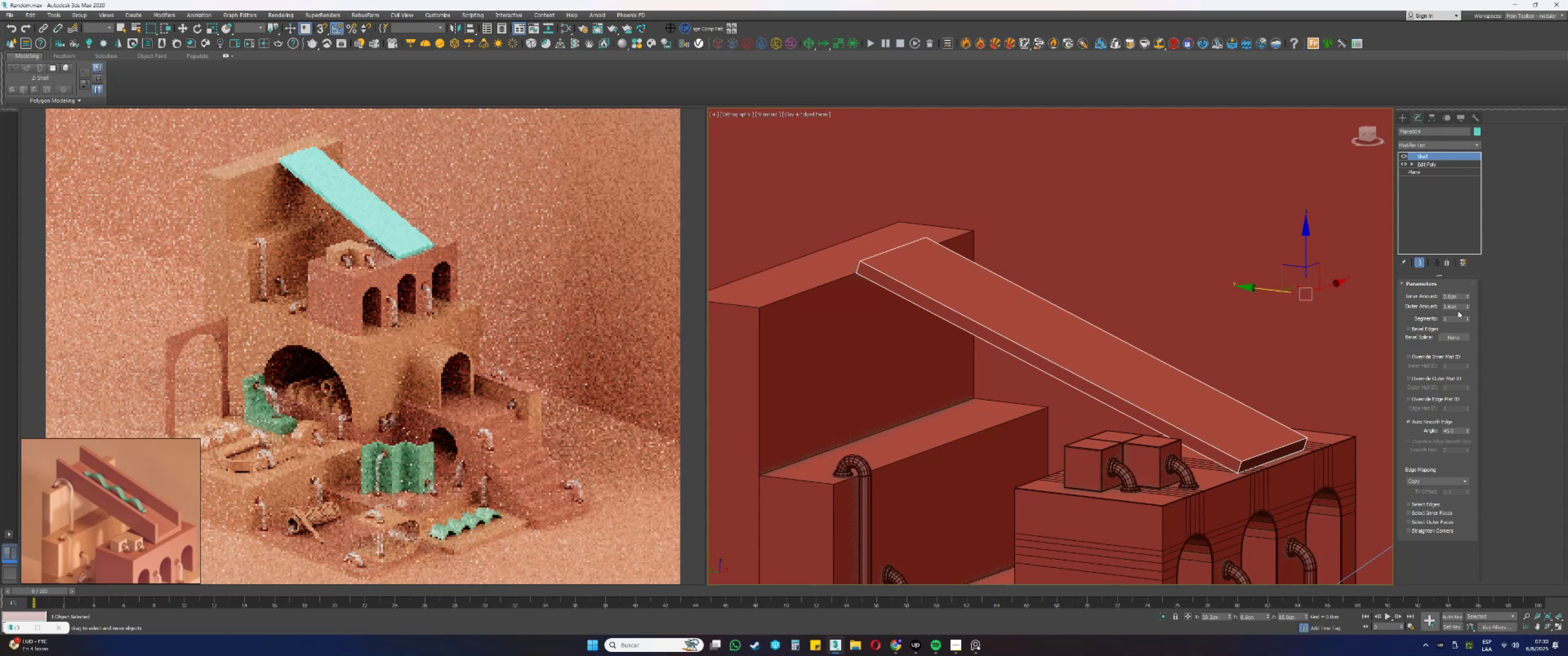 
left_click_drag(start_coordinate=[1461, 306], to_coordinate=[1413, 295])
 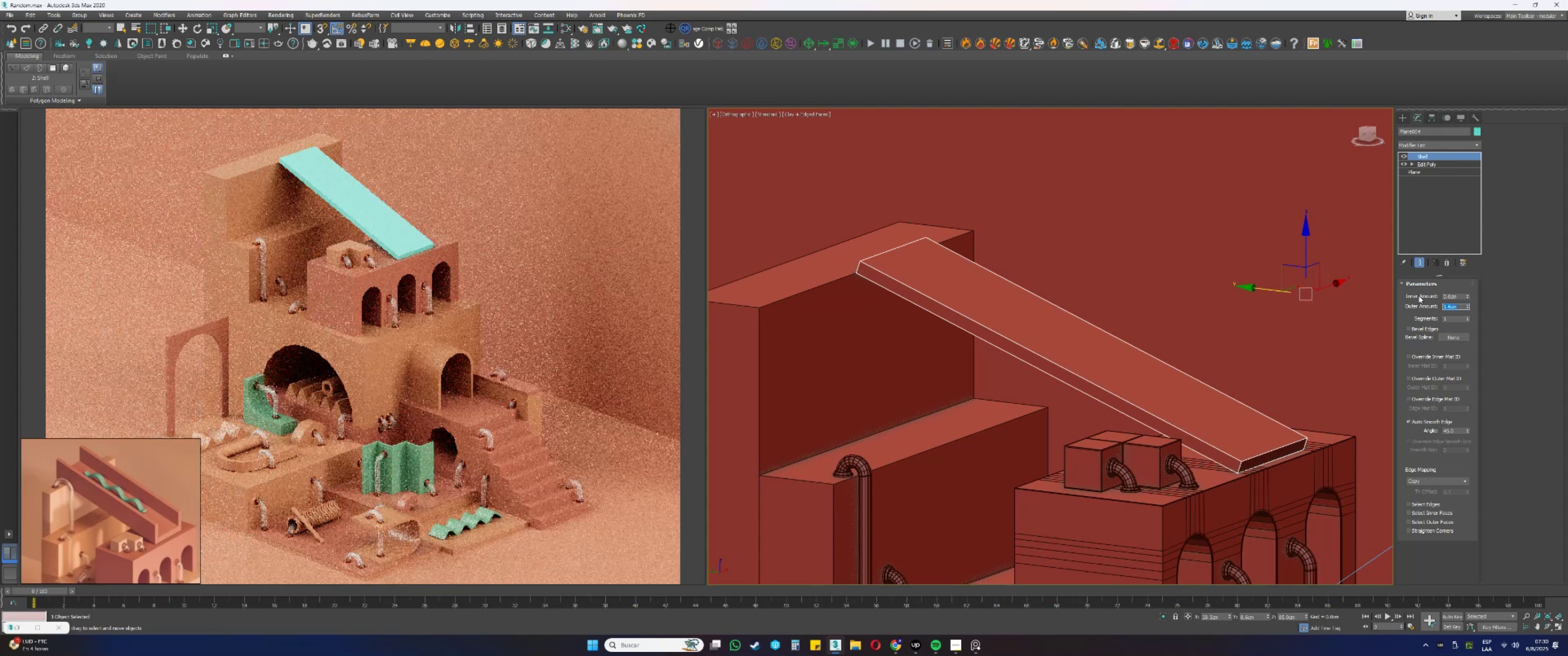 
key(Numpad1)
 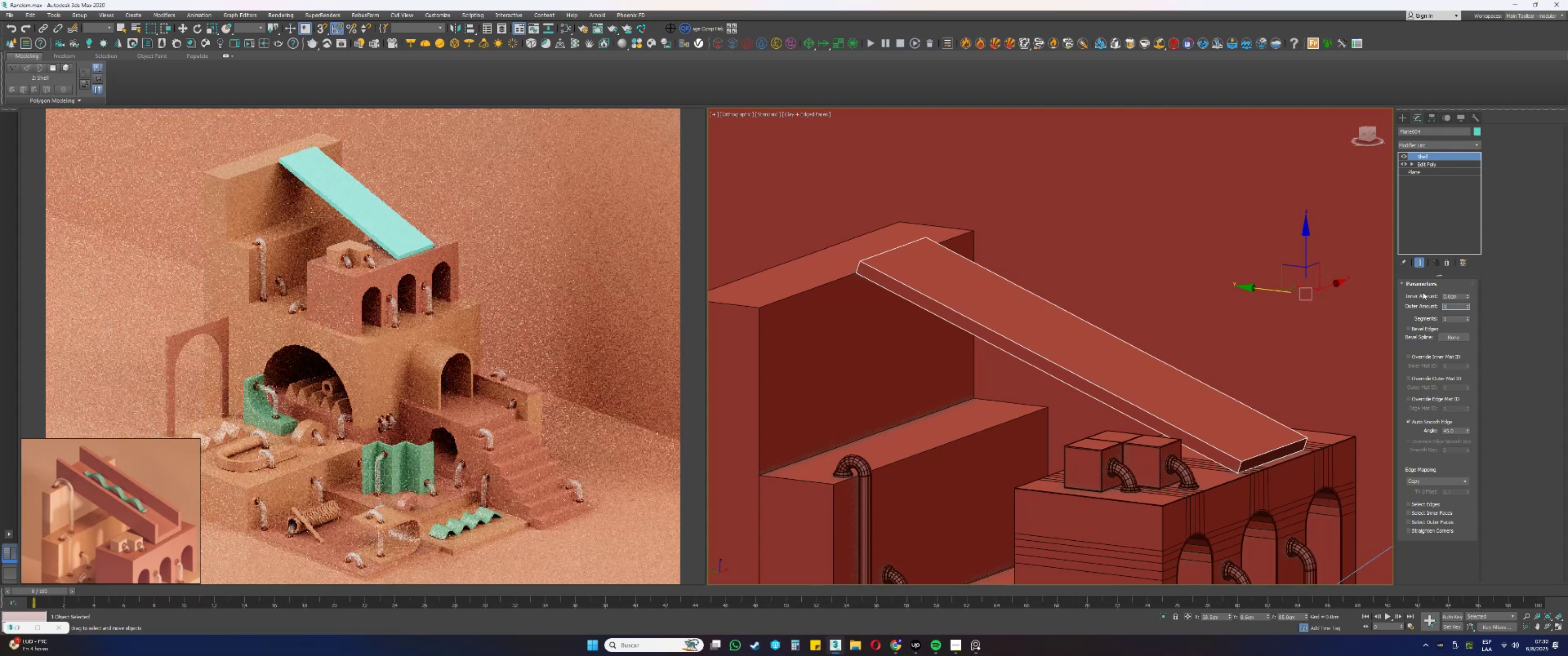 
key(NumpadDecimal)
 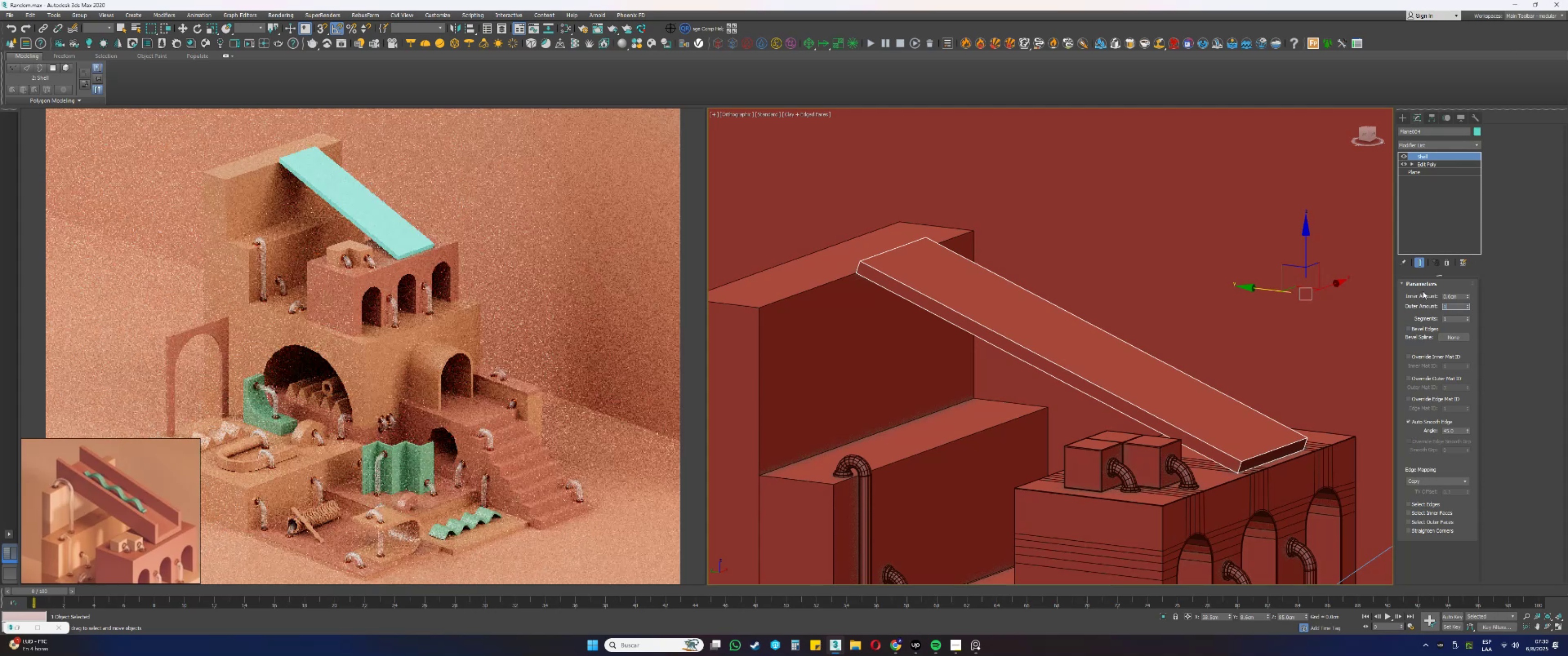 
key(Numpad5)
 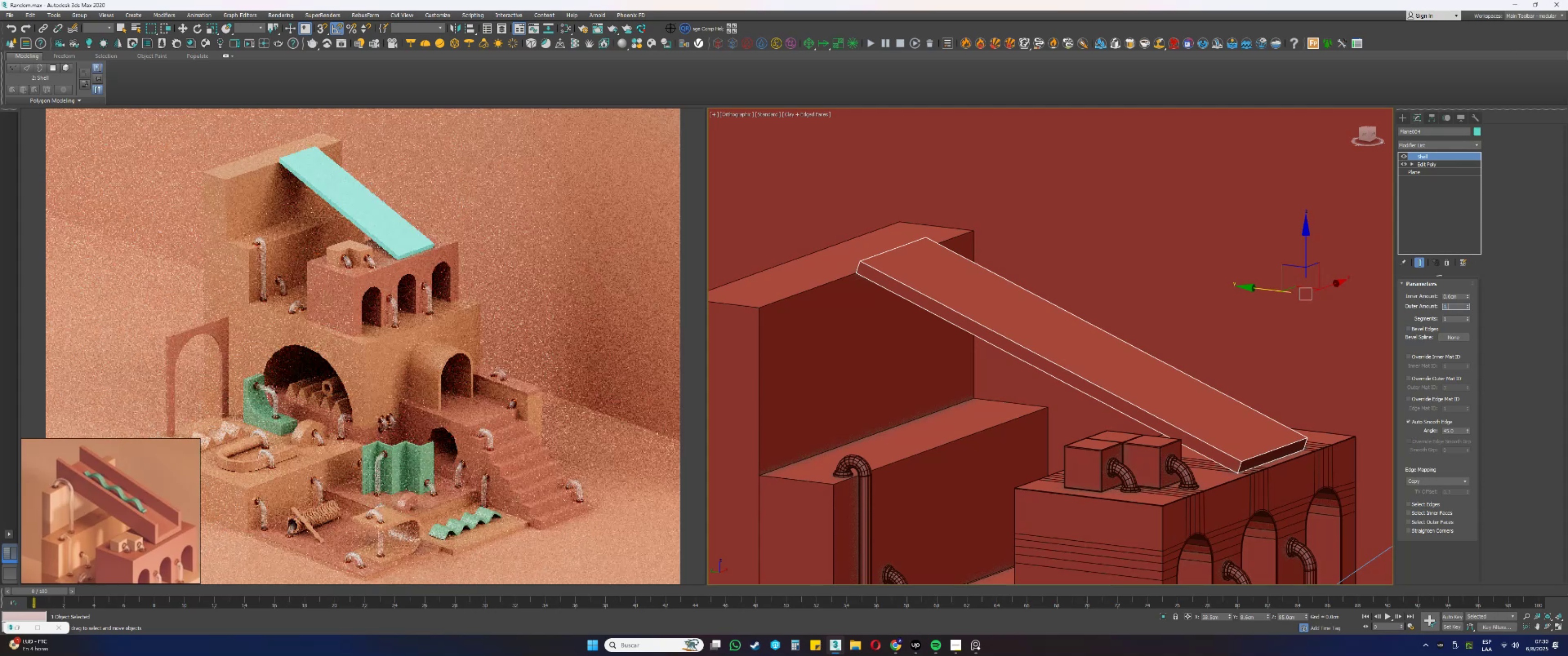 
key(NumpadEnter)
 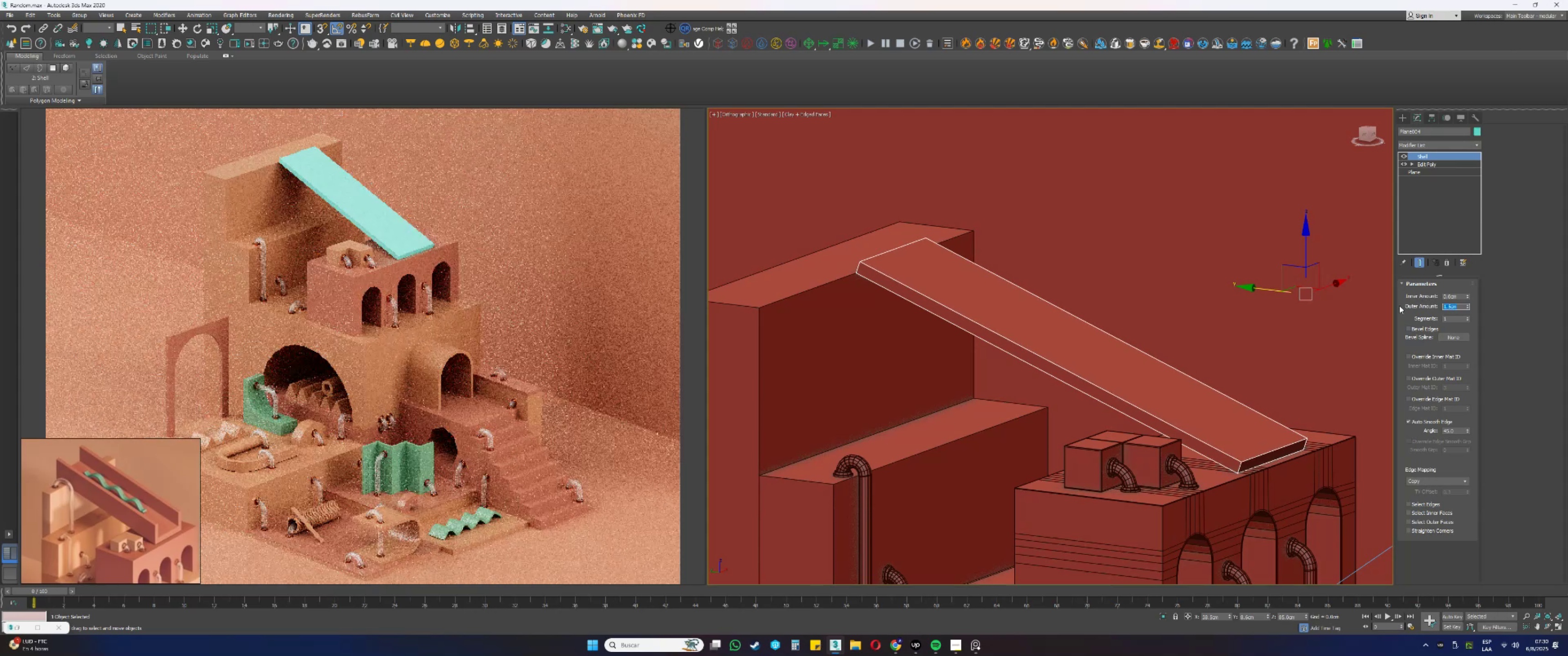 
hold_key(key=AltLeft, duration=0.49)
 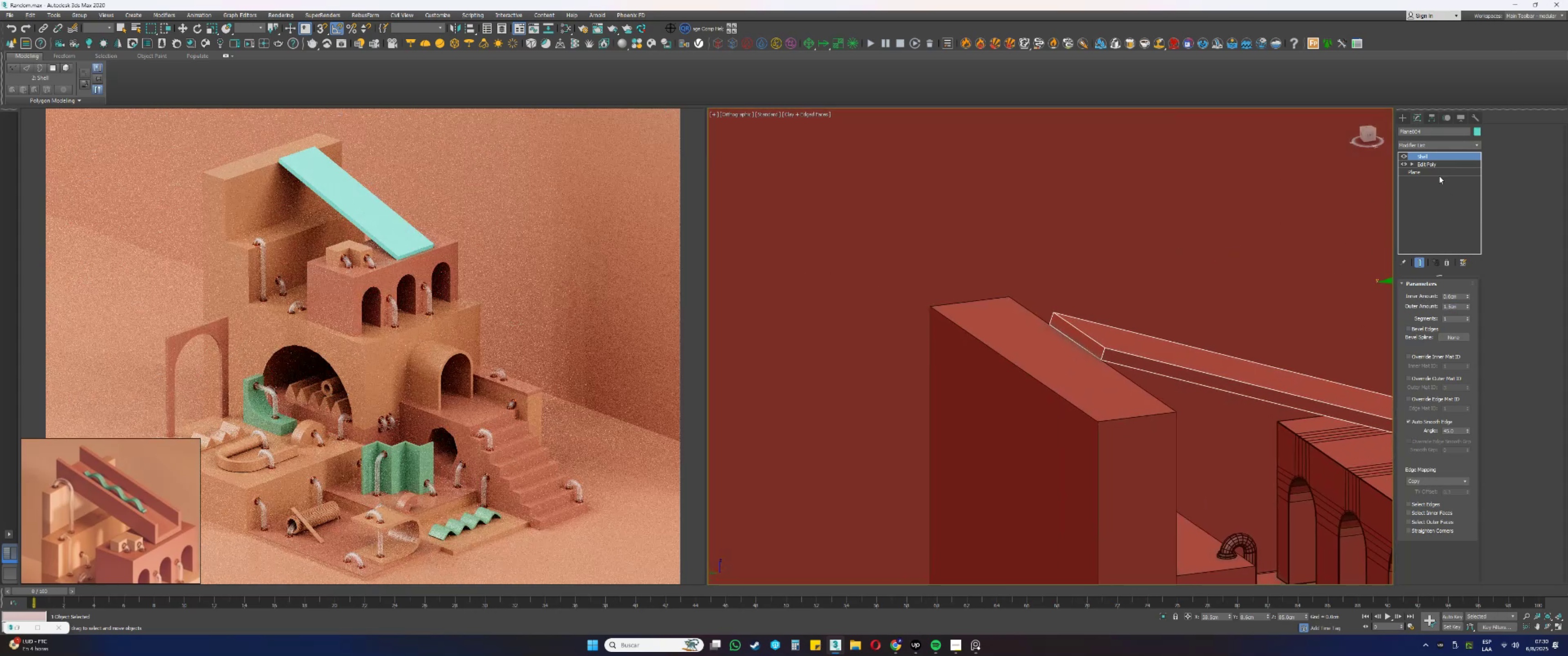 
left_click([1418, 144])
 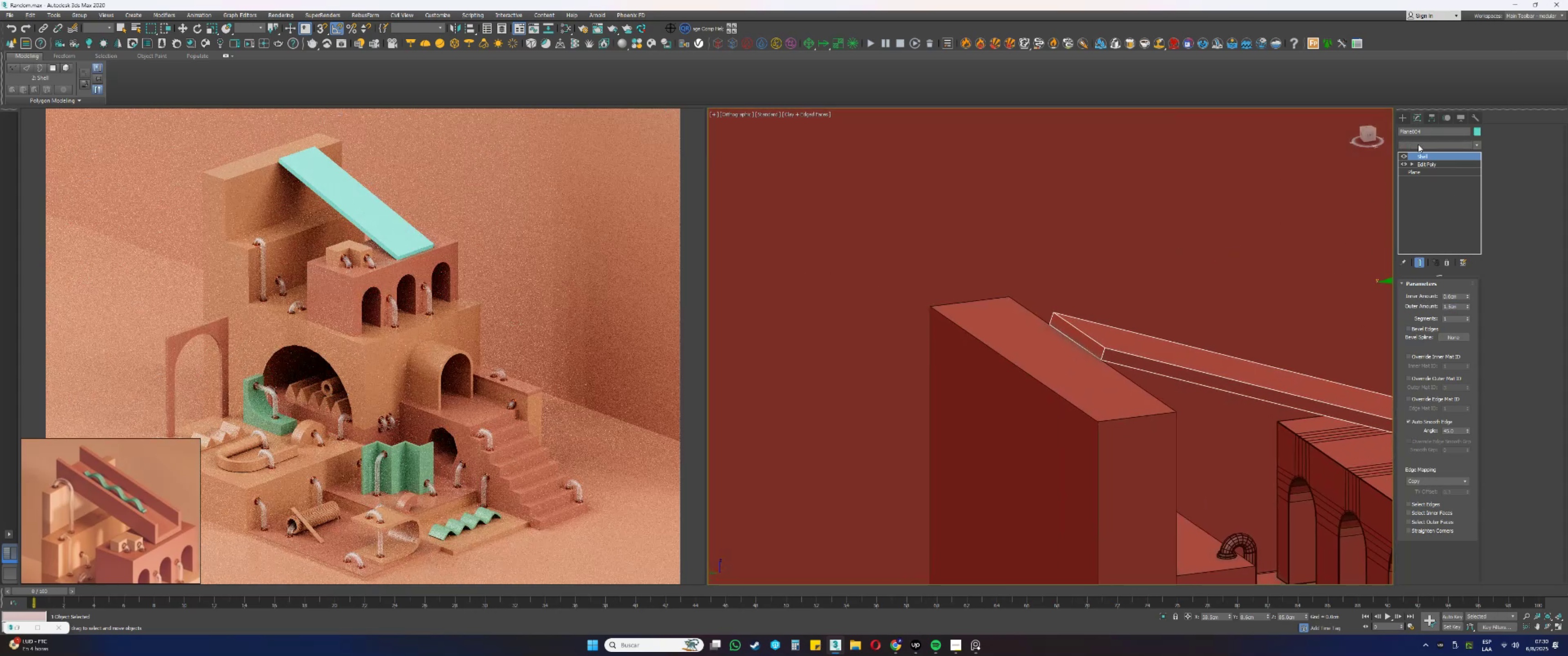 
type(e4)
 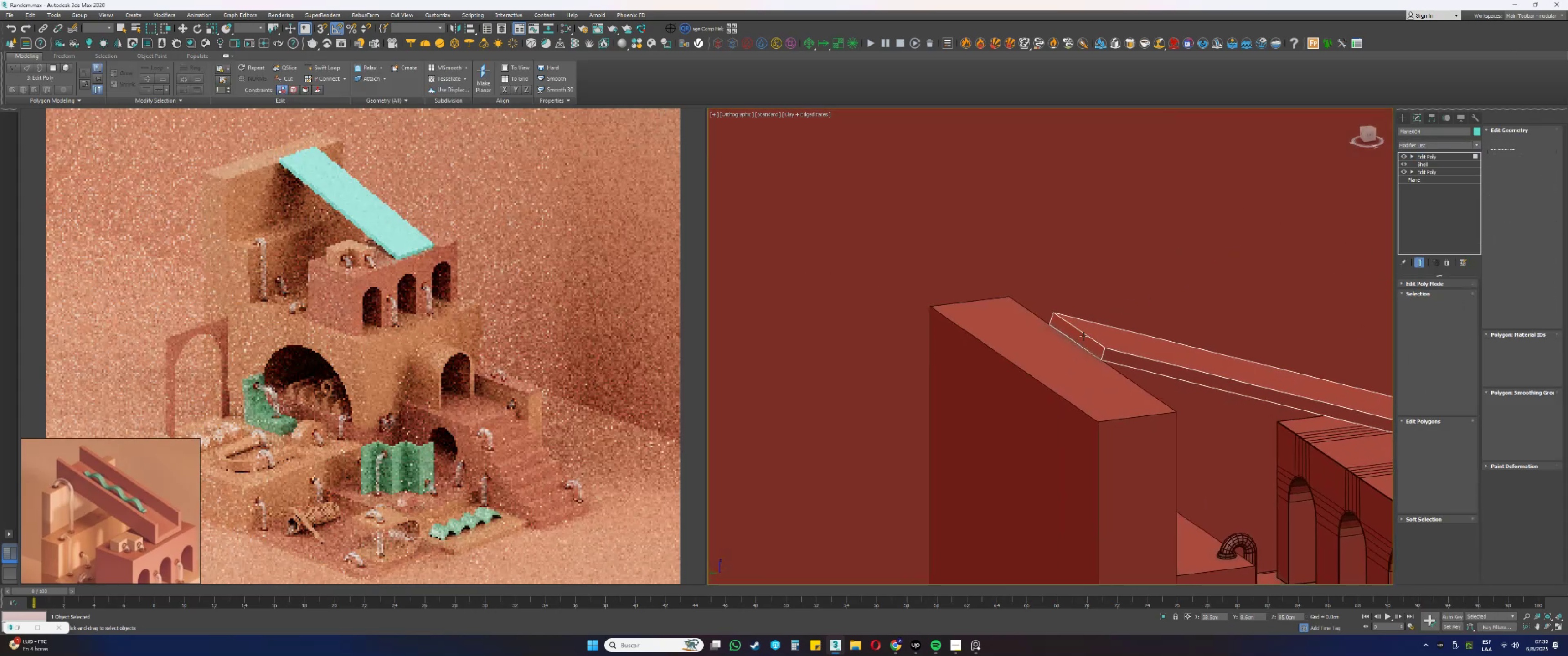 
left_click([1080, 337])
 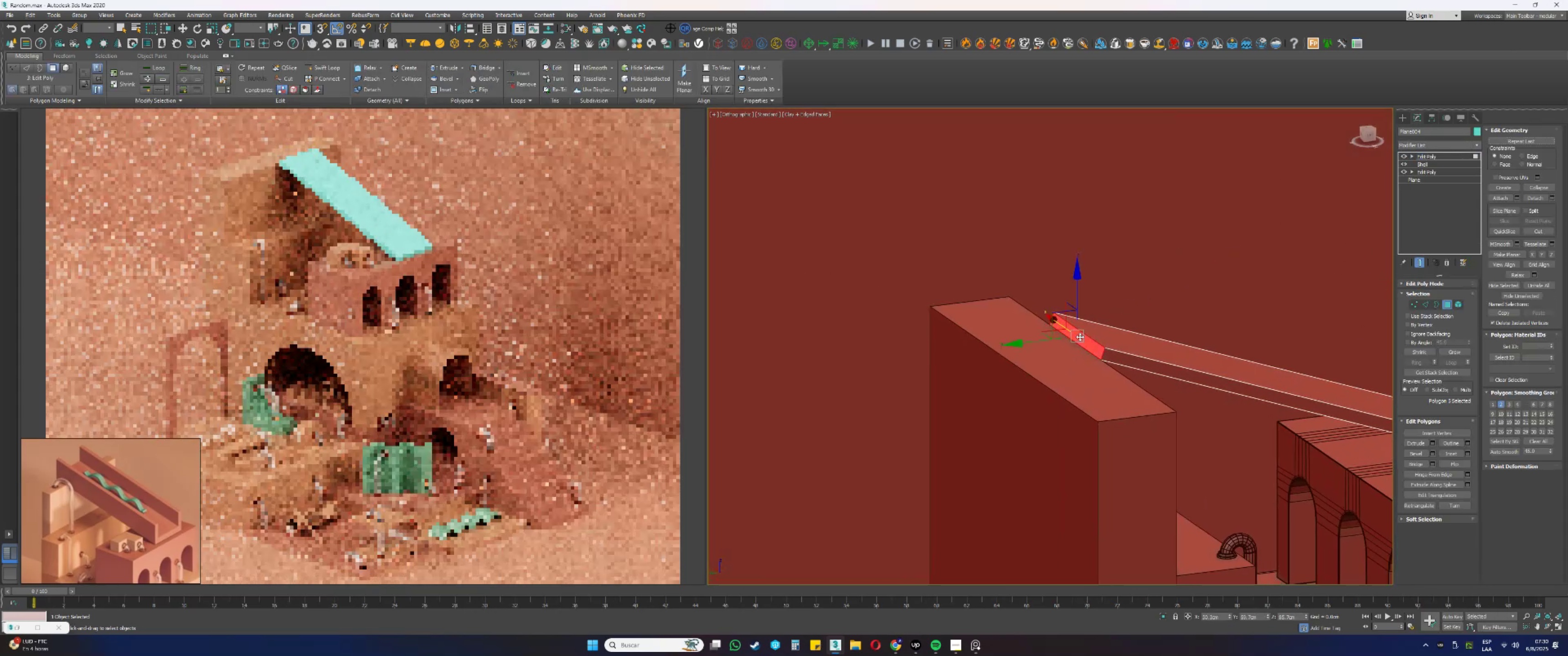 
hold_key(key=AltLeft, duration=0.48)
 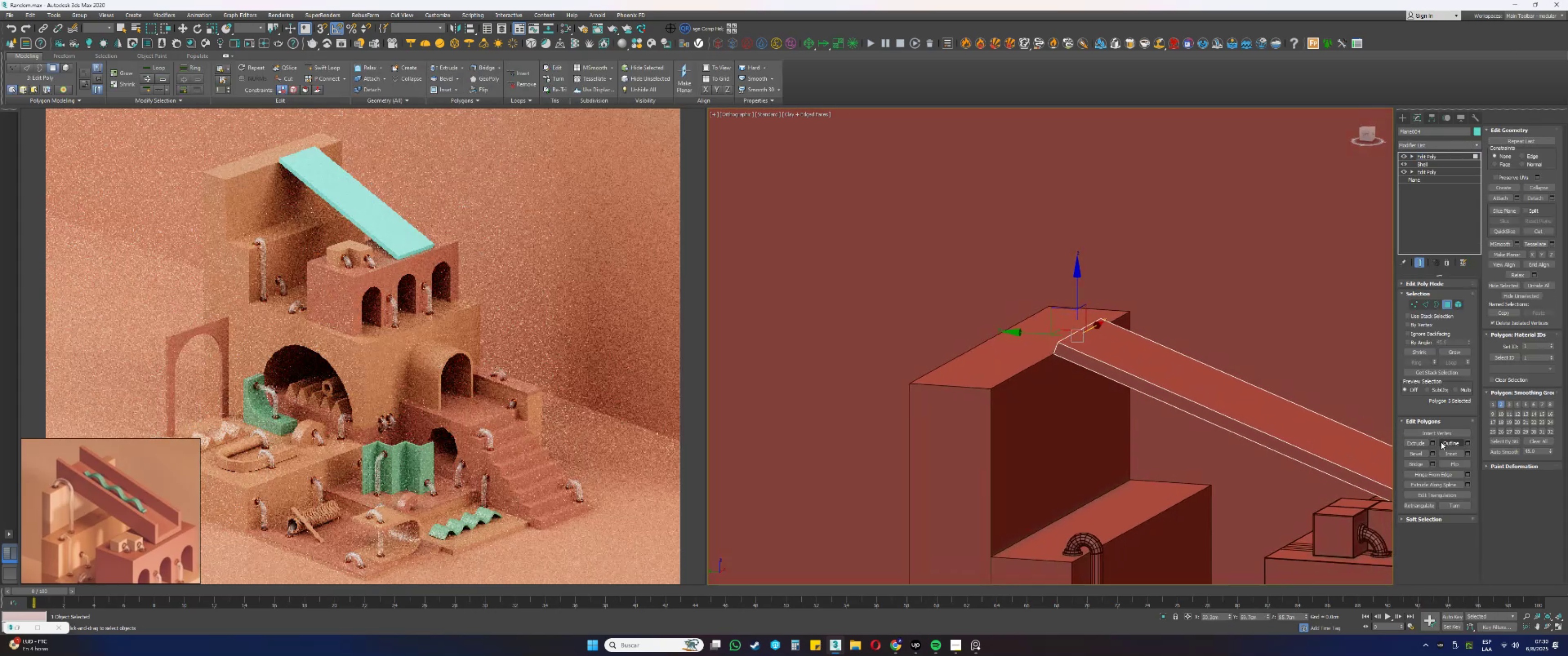 
left_click([1431, 441])
 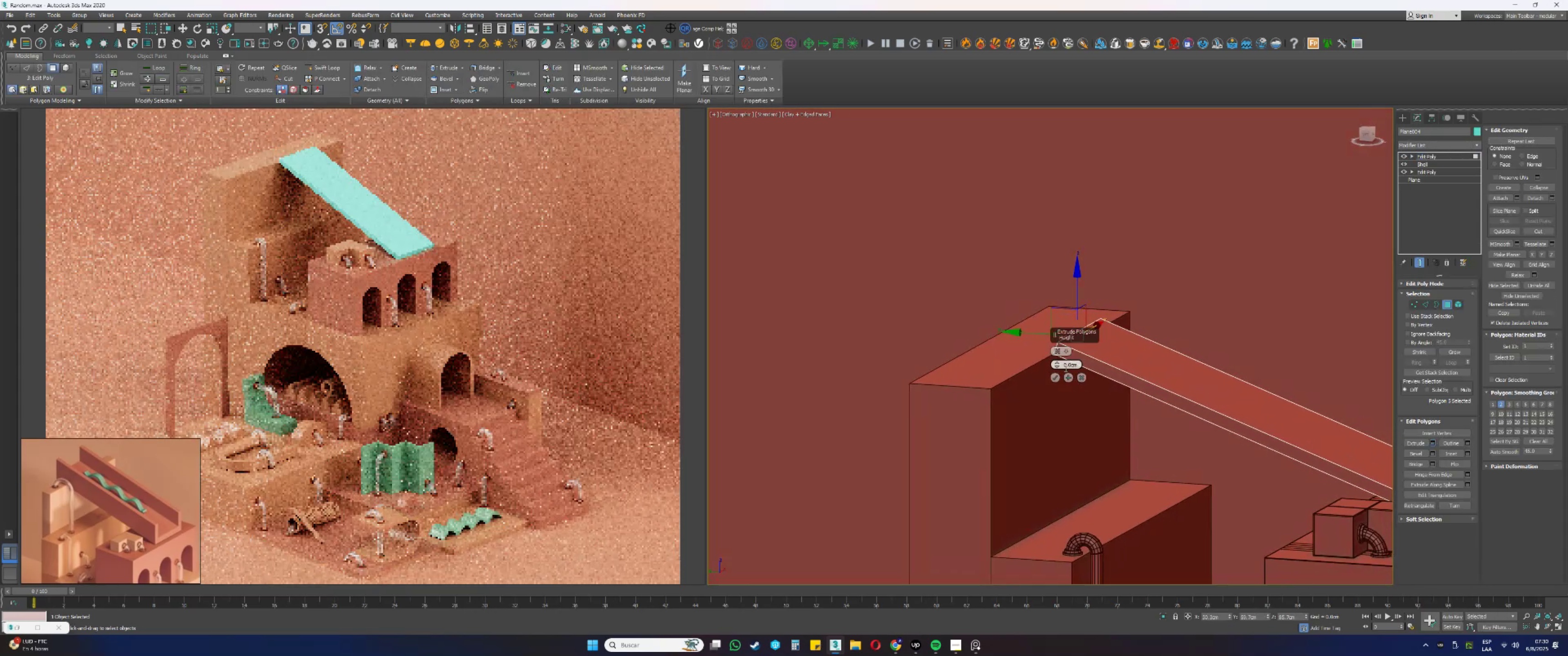 
left_click_drag(start_coordinate=[1054, 365], to_coordinate=[1066, 288])
 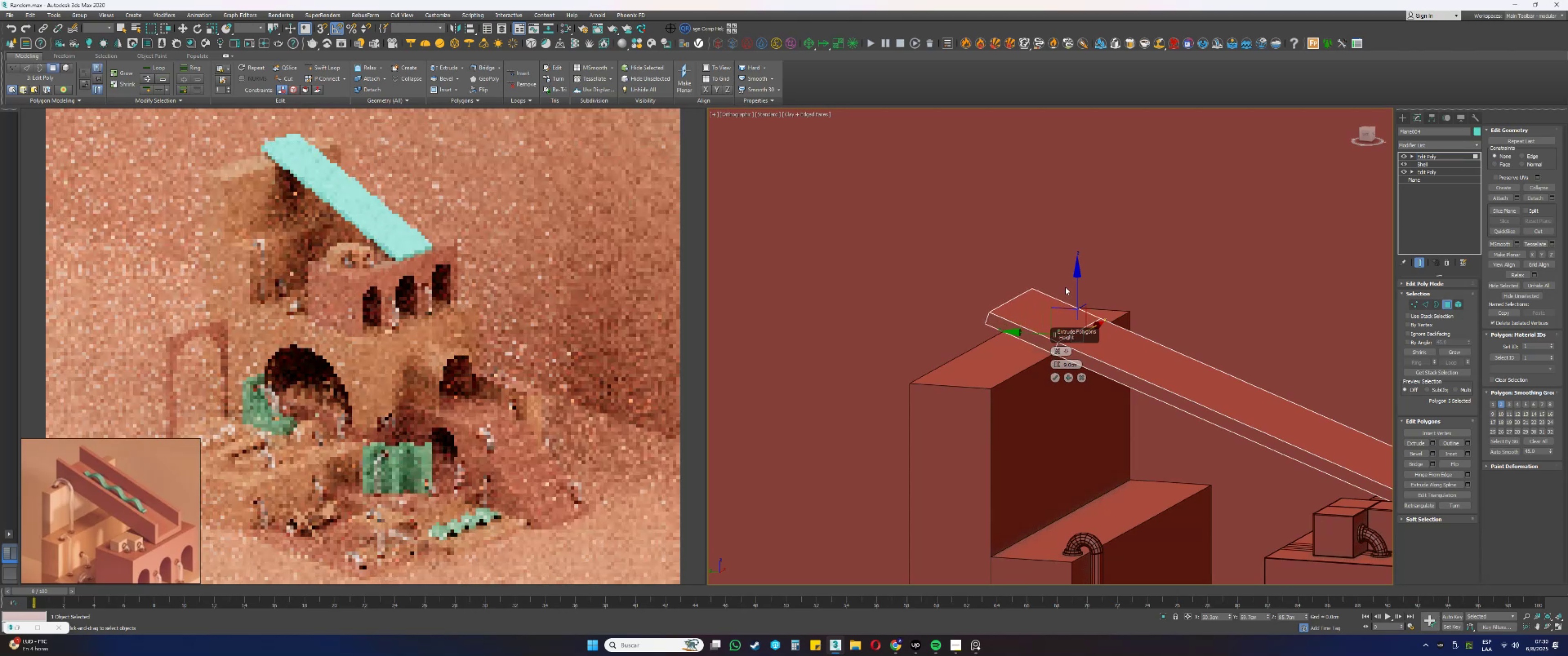 
type(tz)
 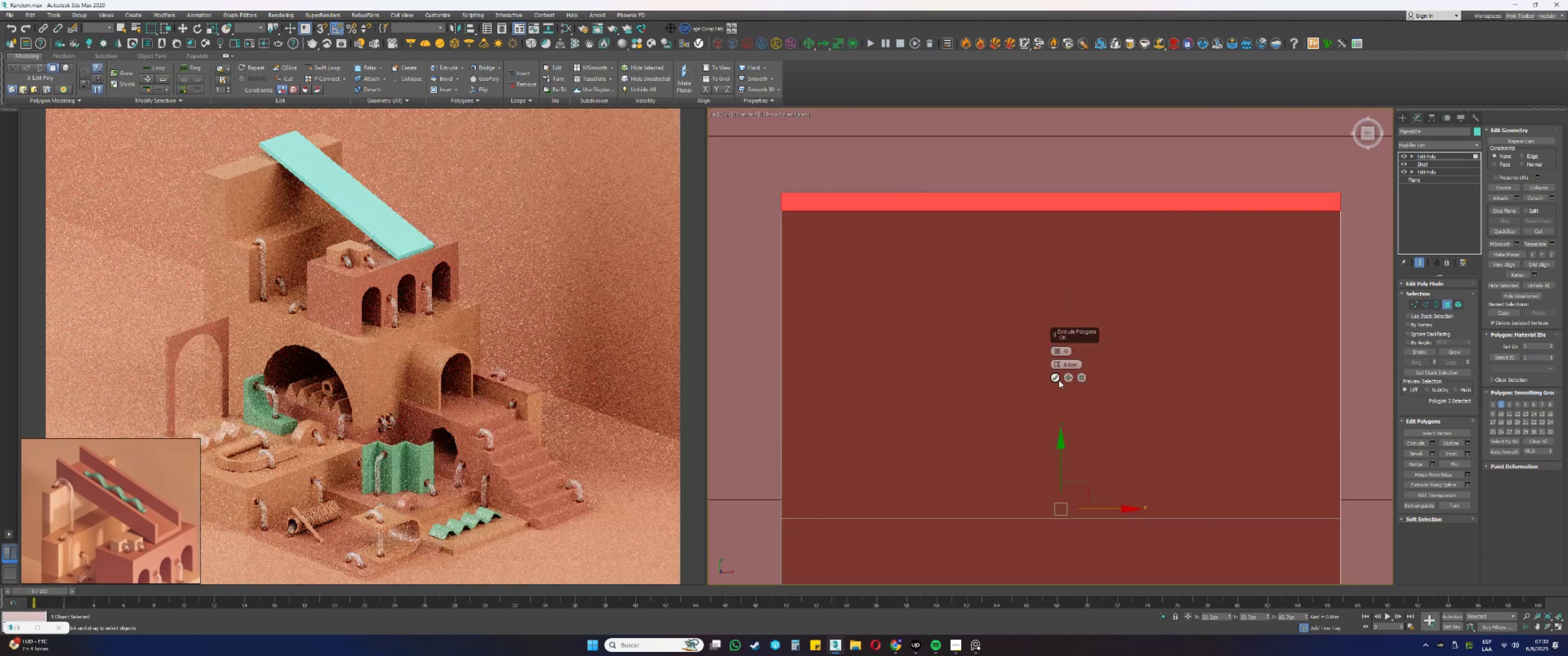 
left_click_drag(start_coordinate=[1056, 363], to_coordinate=[1052, 304])
 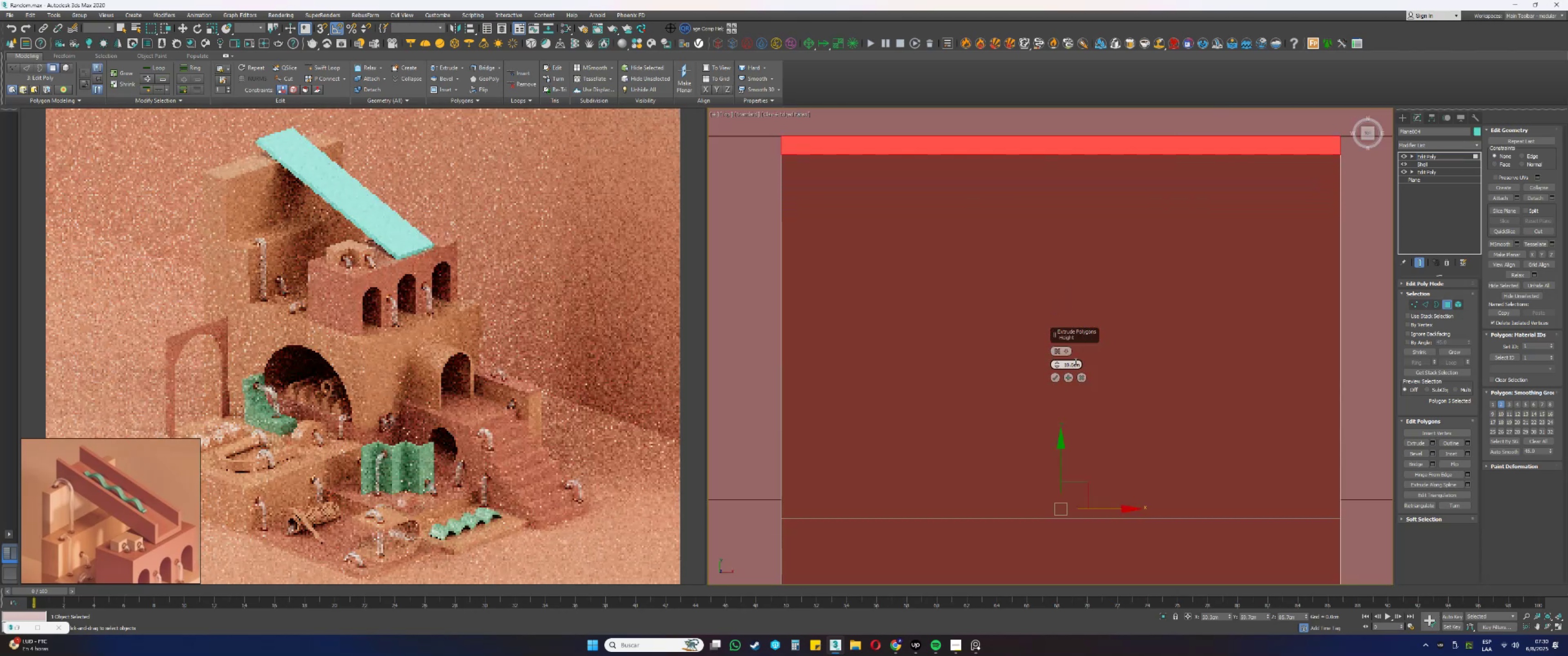 
double_click([1075, 361])
 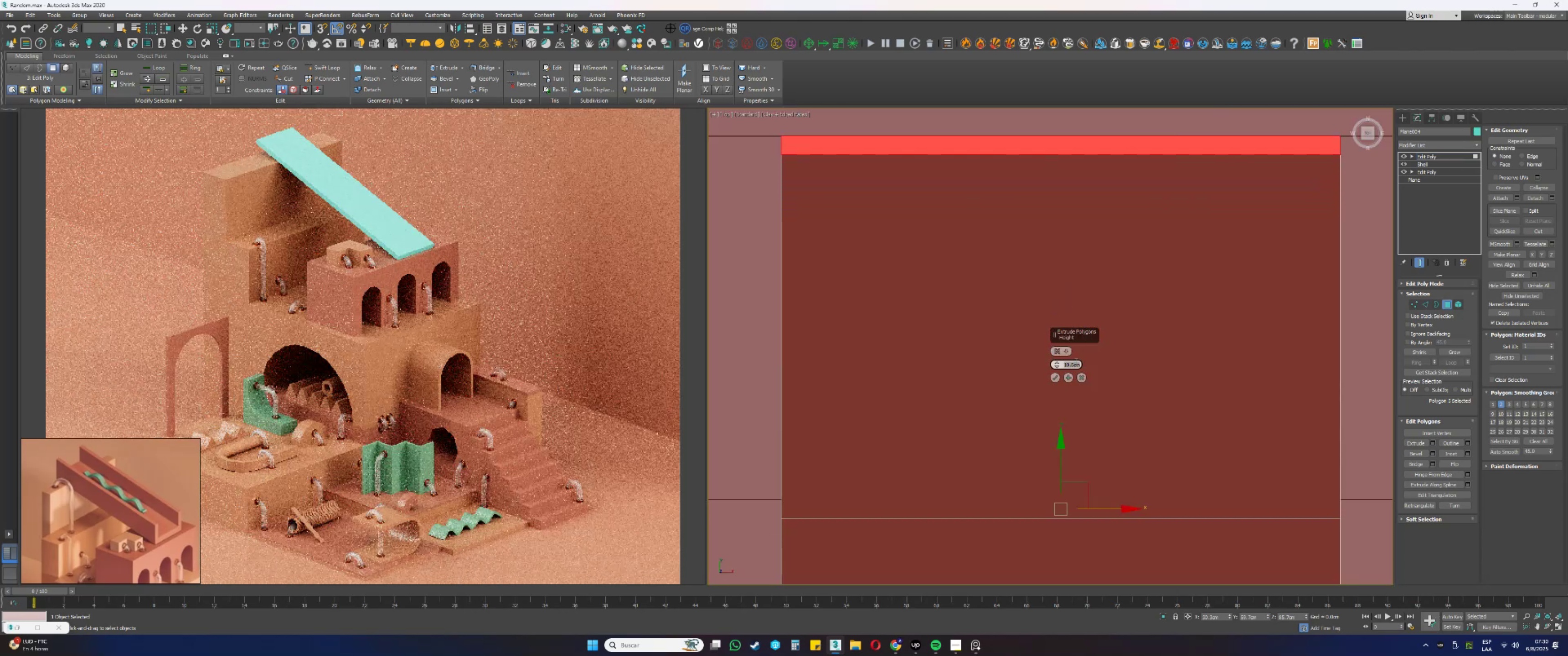 
key(Numpad1)
 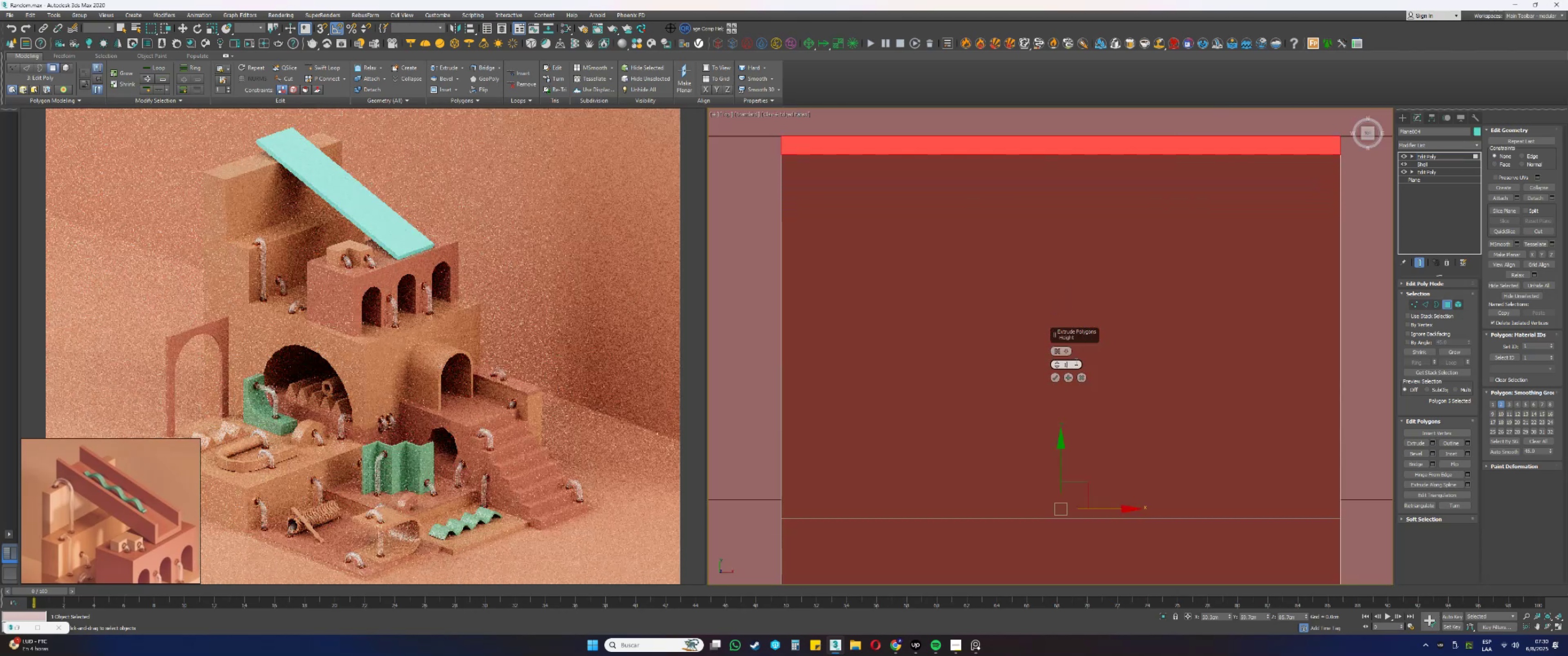 
key(Numpad0)
 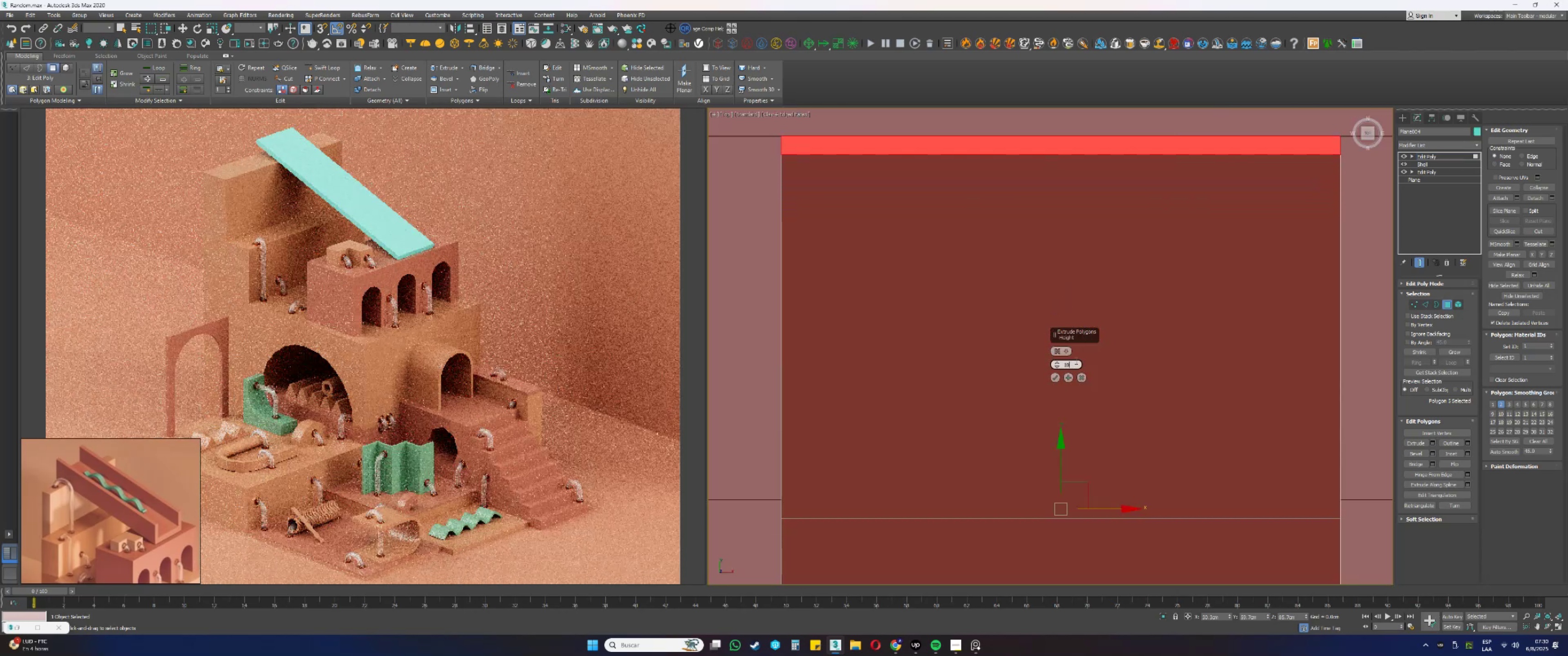 
key(NumpadDecimal)
 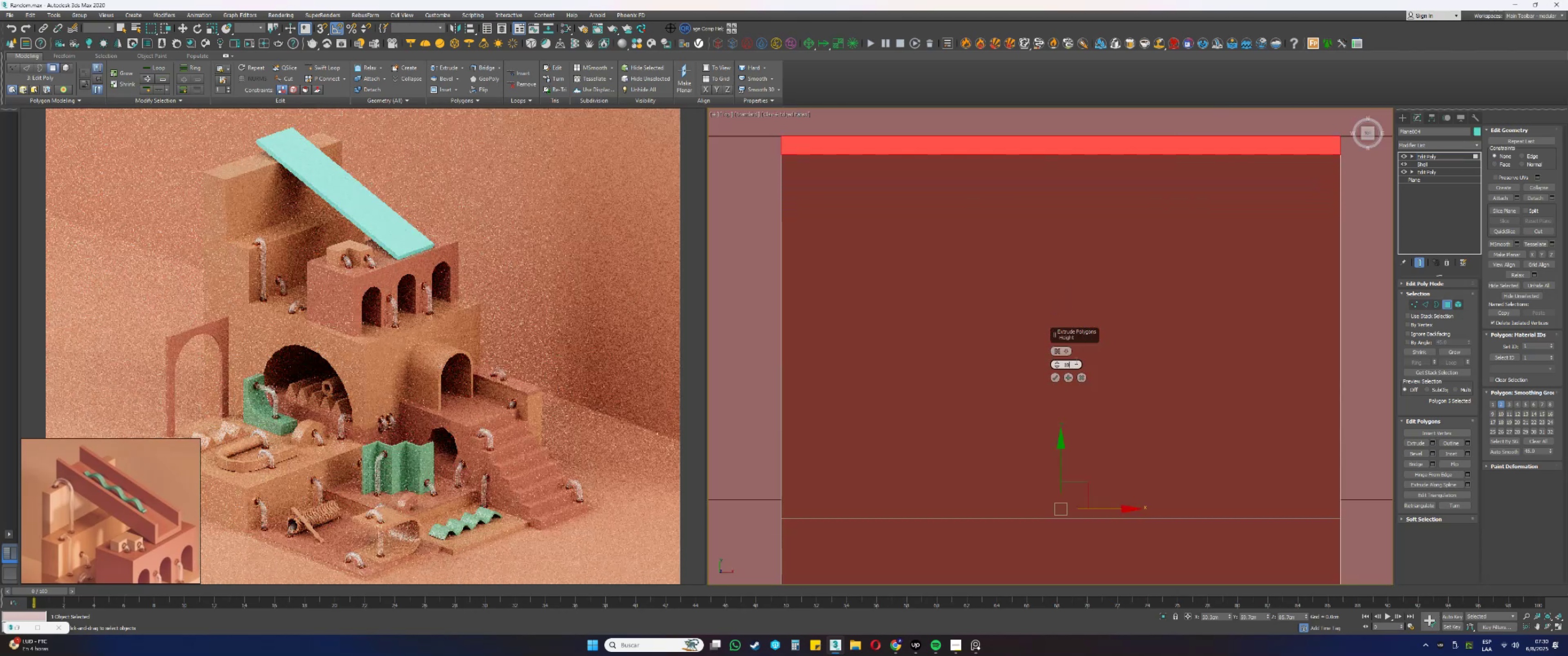 
key(Numpad5)
 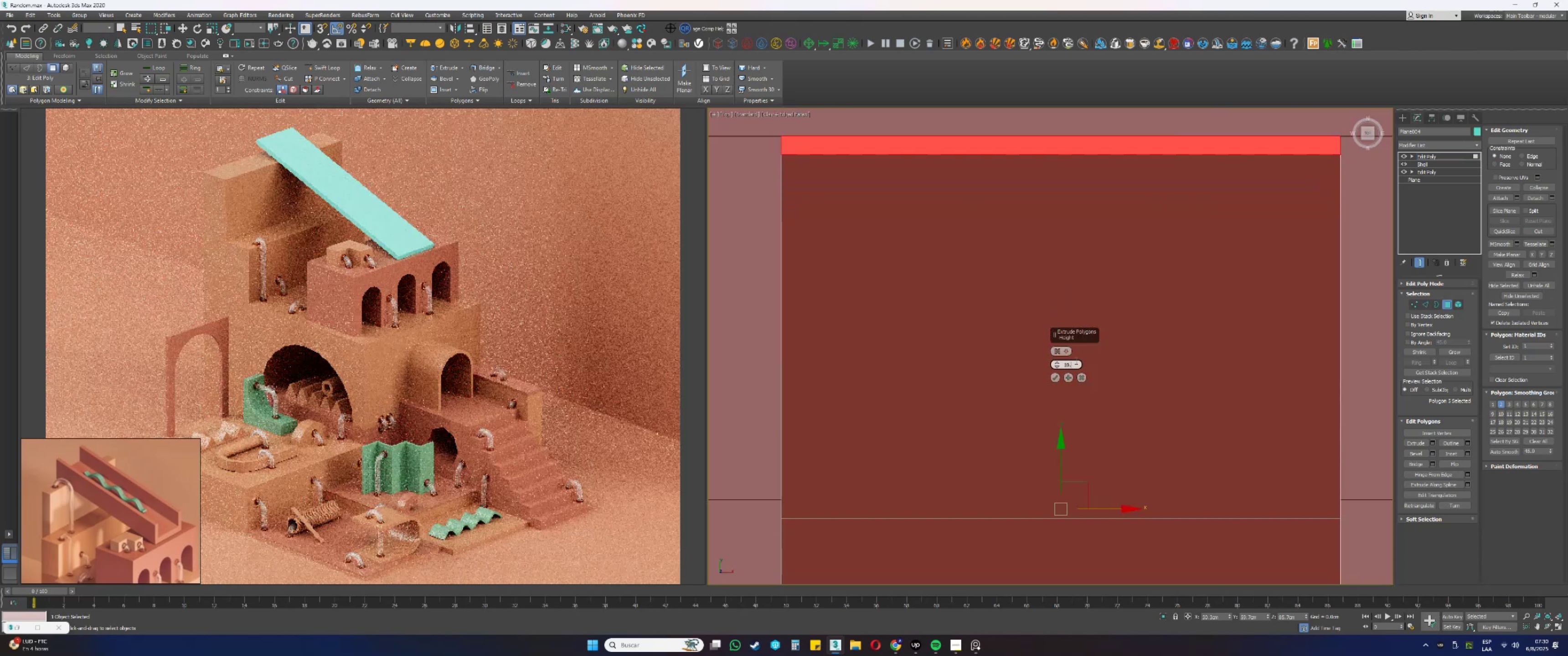 
key(NumpadEnter)
 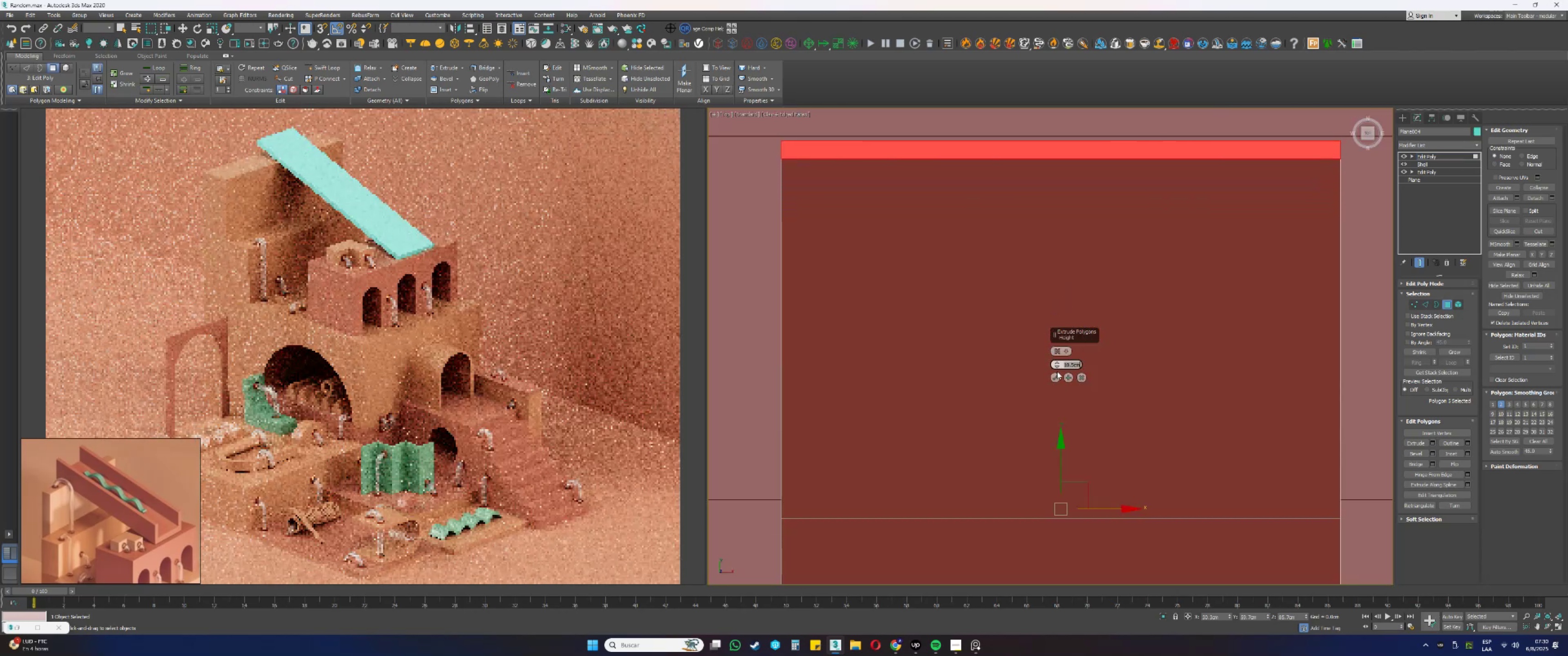 
left_click([1054, 377])
 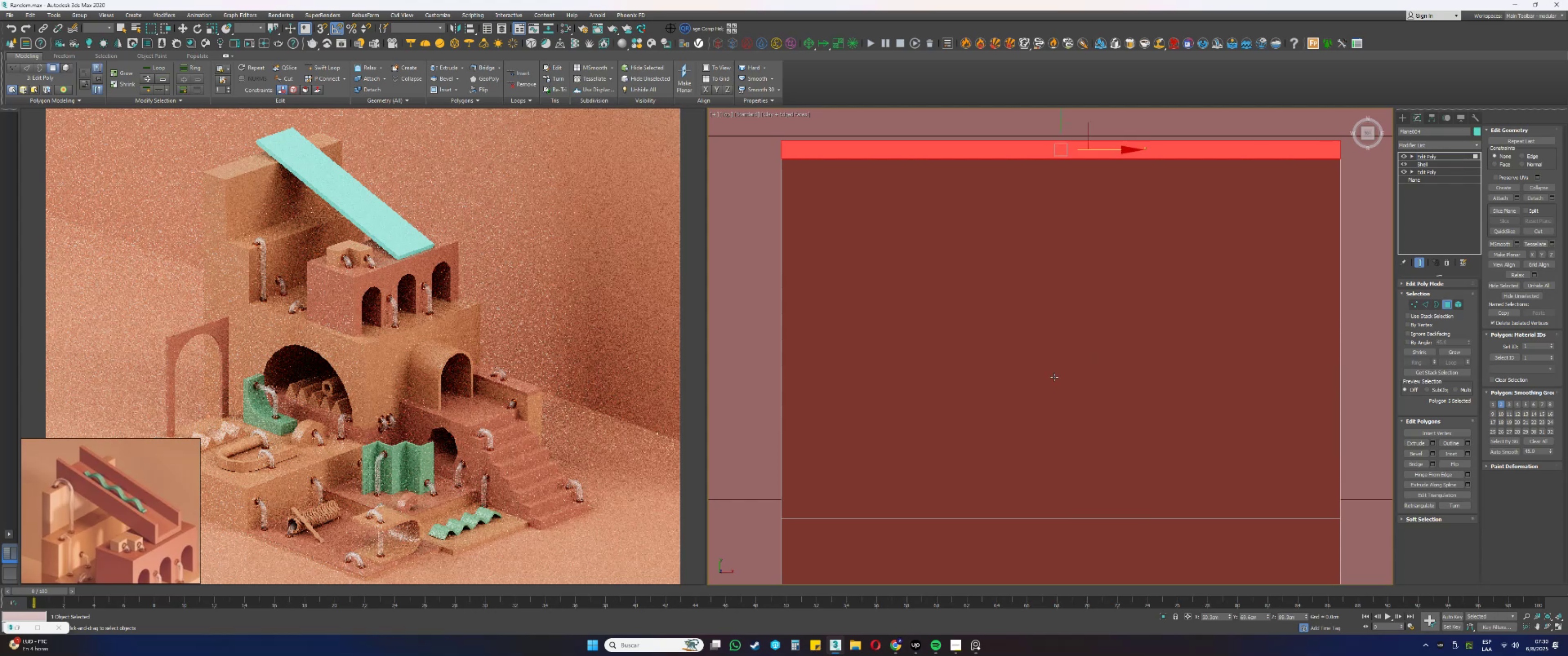 
scroll: coordinate [1059, 363], scroll_direction: down, amount: 3.0
 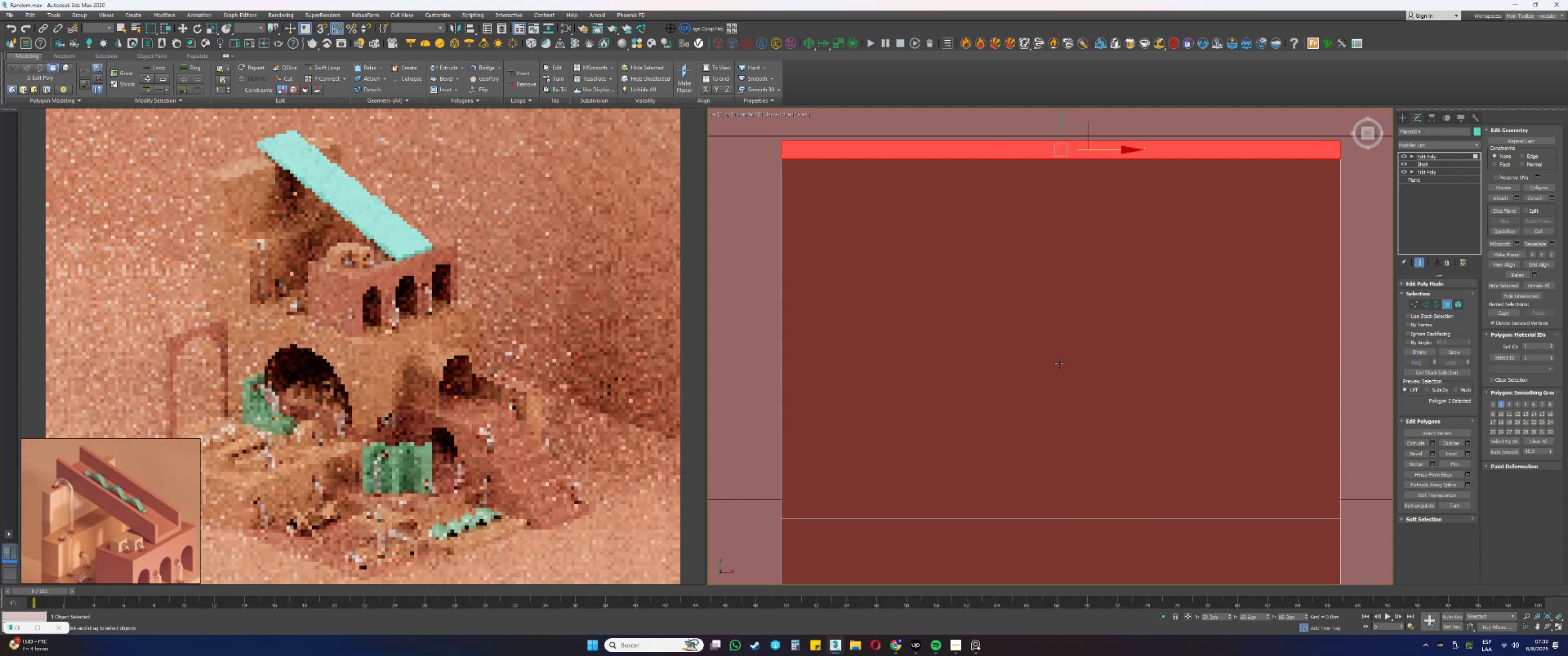 
hold_key(key=AltLeft, duration=0.54)
 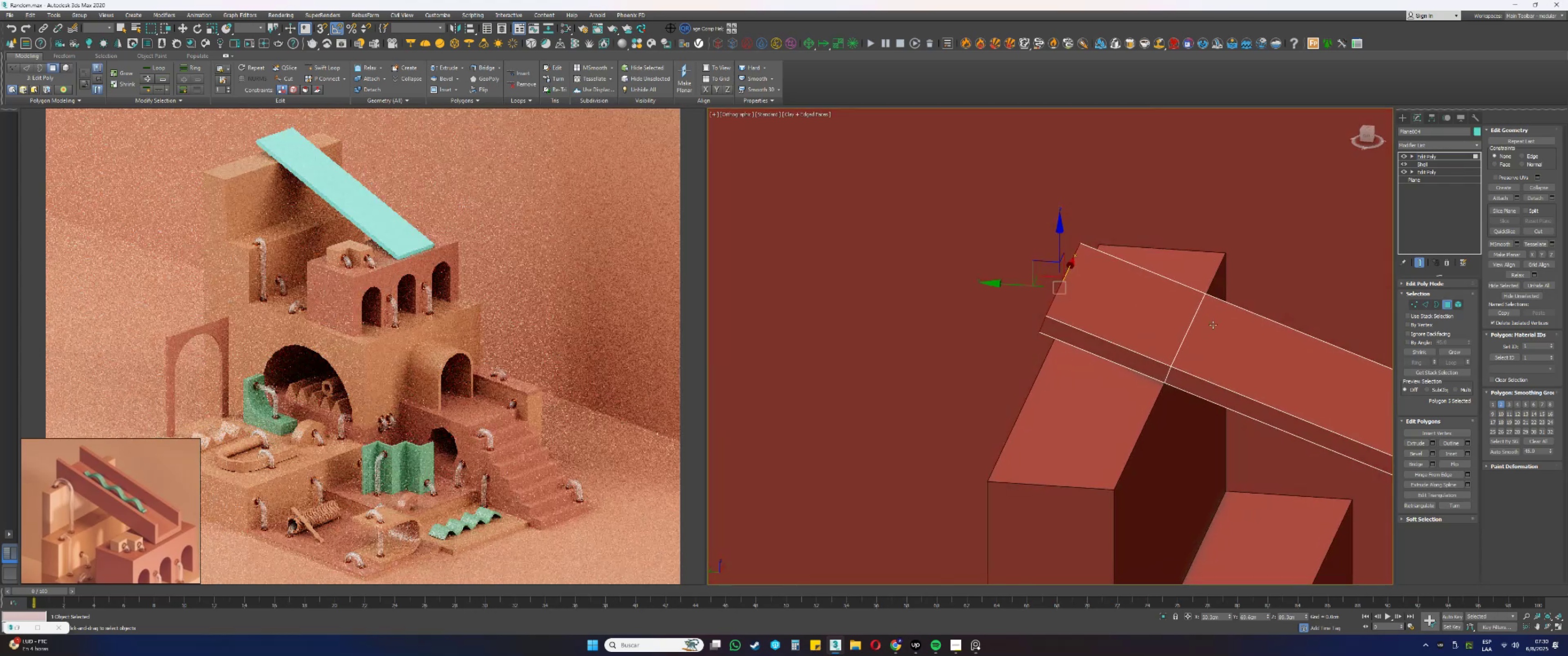 
key(2)
 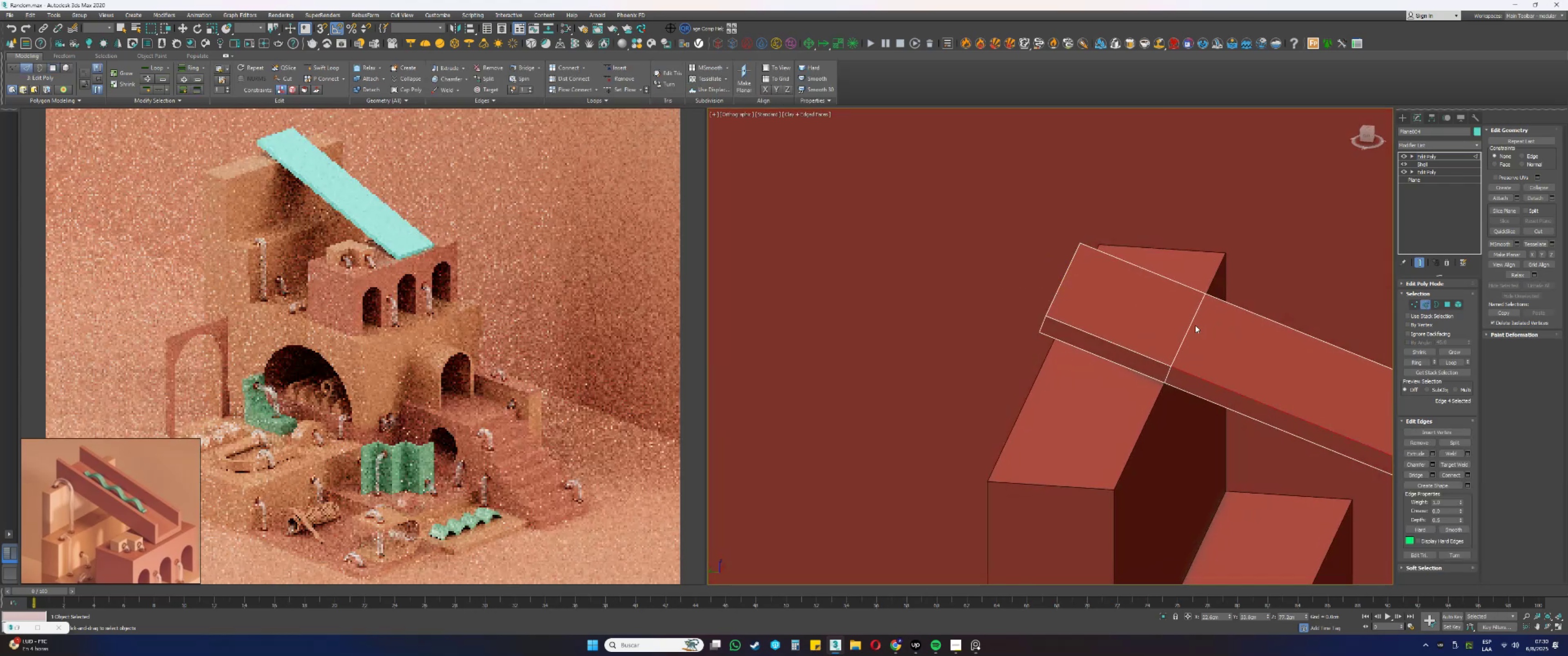 
double_click([1191, 322])
 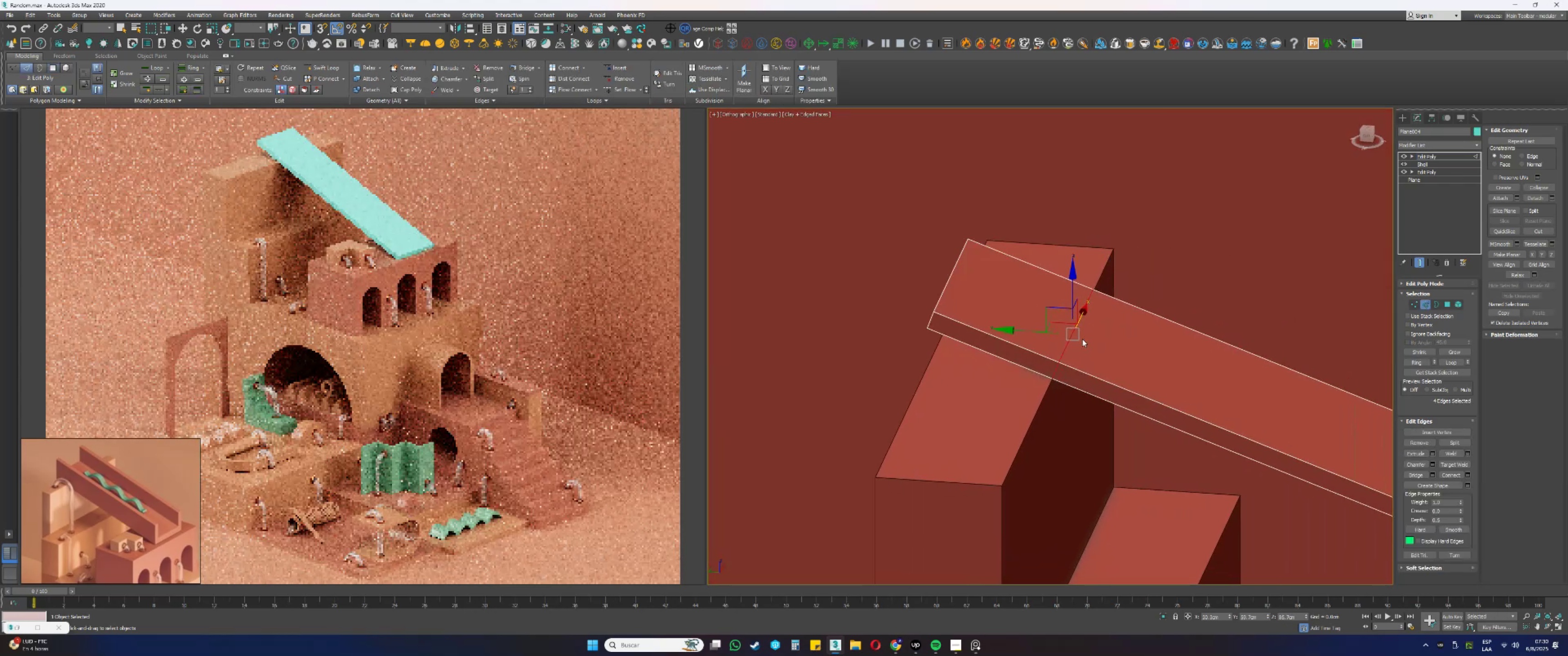 
key(Control+Backspace)
 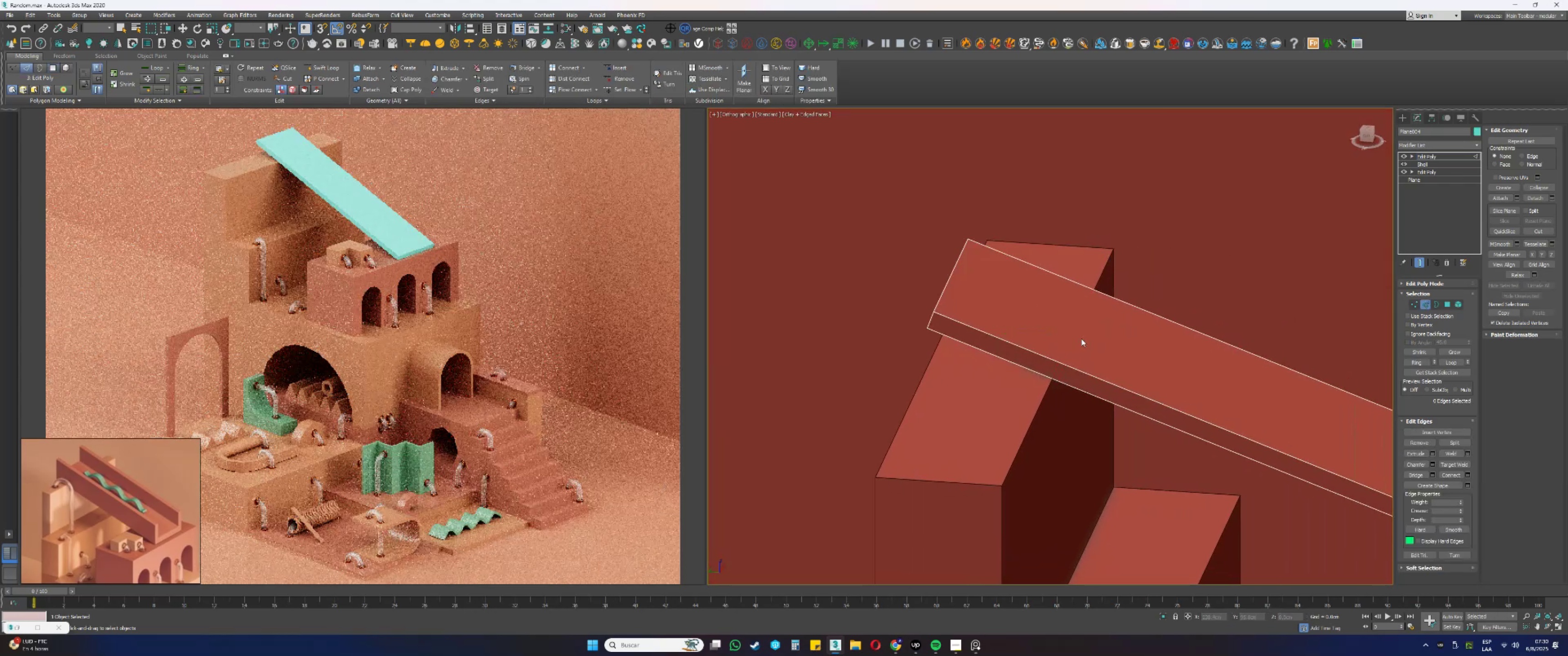 
scroll: coordinate [1092, 342], scroll_direction: down, amount: 2.0
 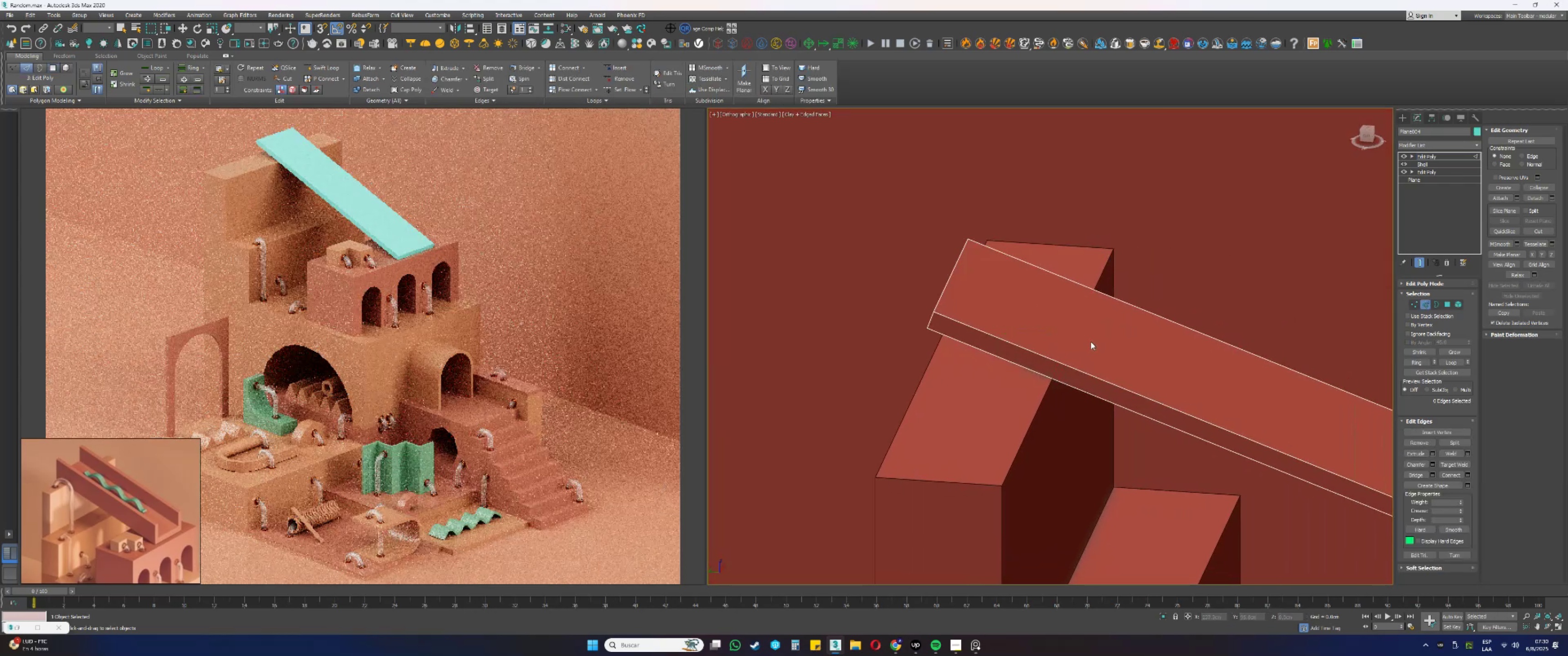 
hold_key(key=AltLeft, duration=0.57)
 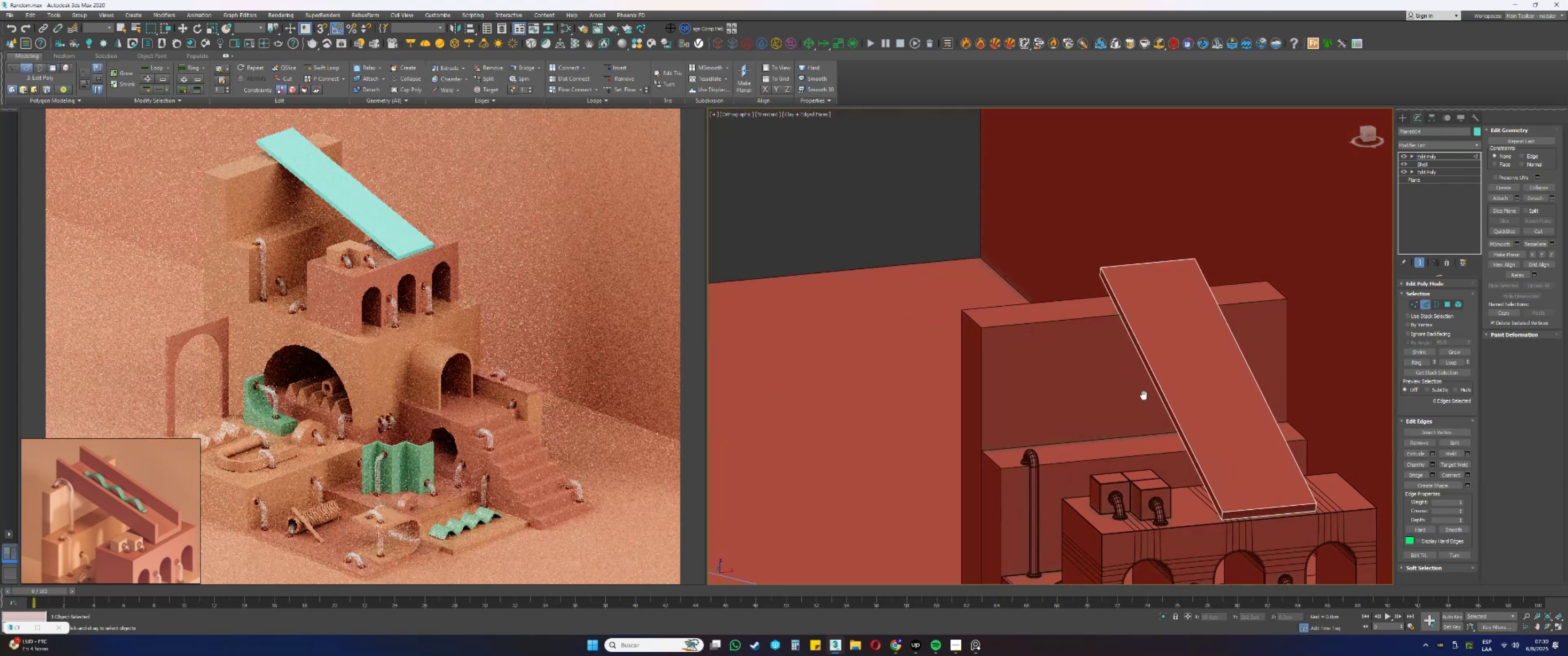 
key(Alt+AltLeft)
 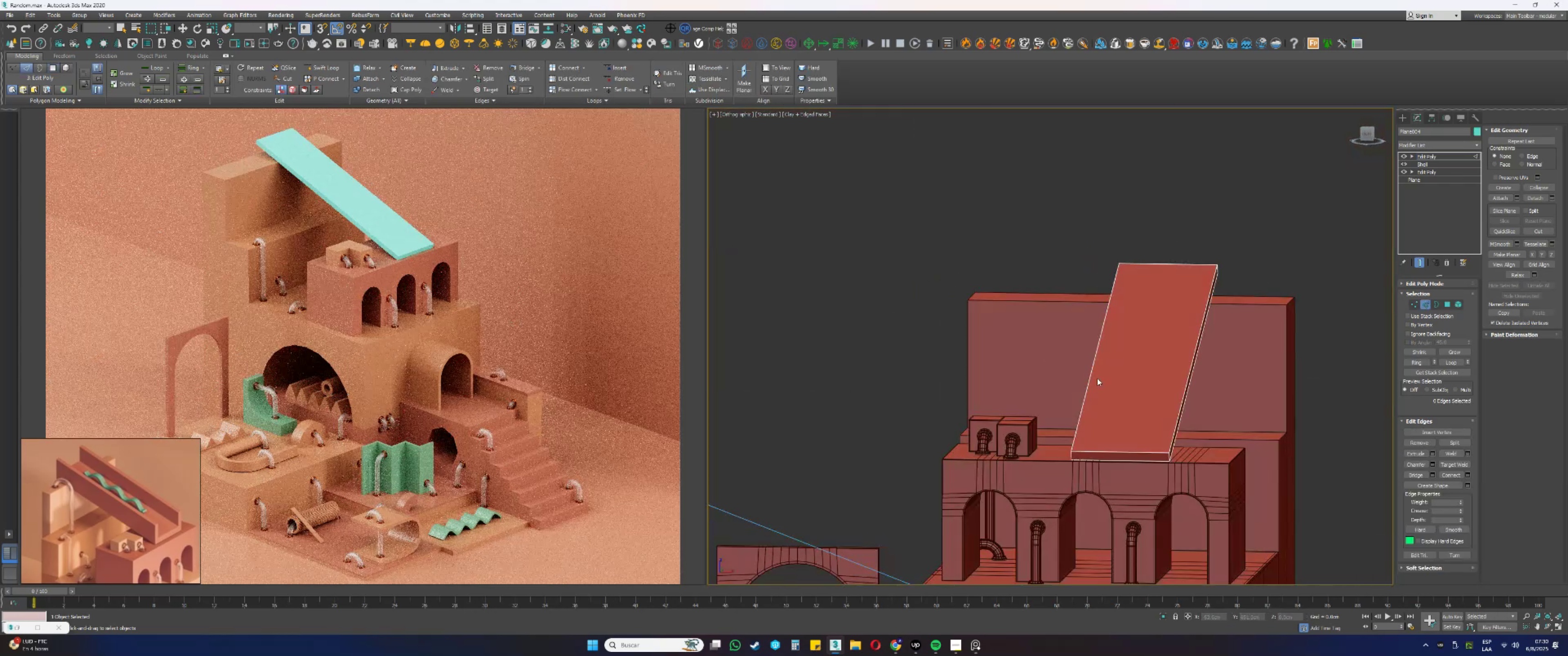 
key(Alt+AltLeft)
 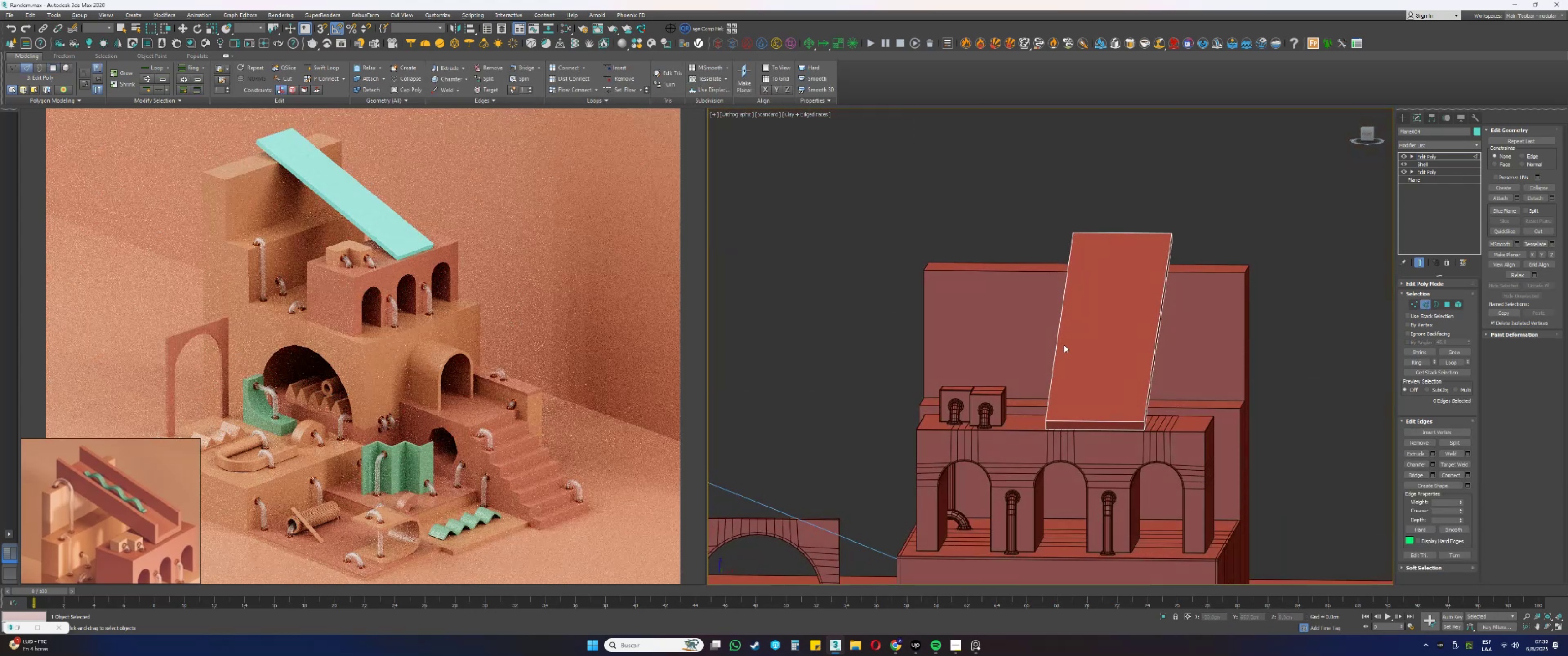 
key(F3)
 